 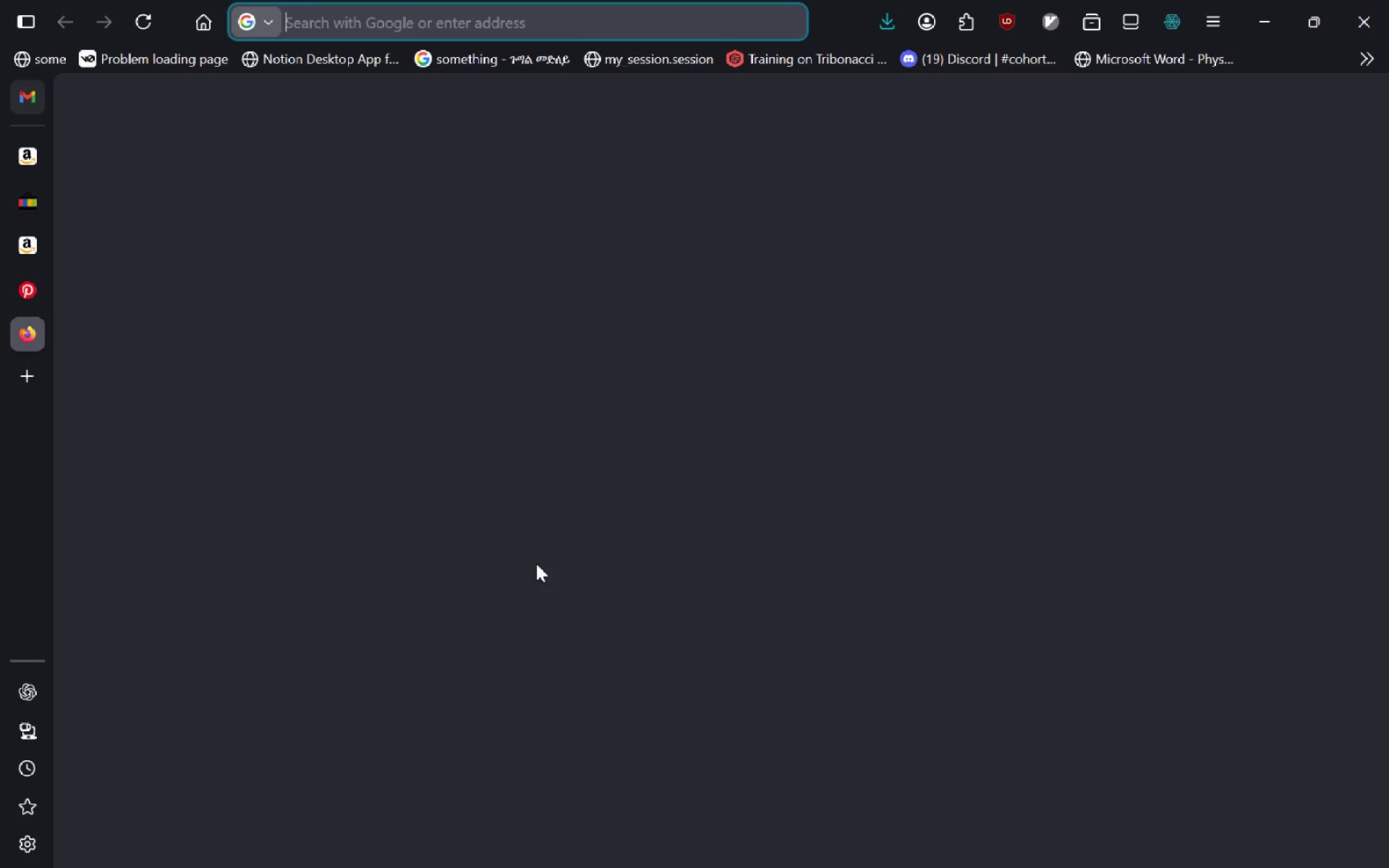 
type(monk)
 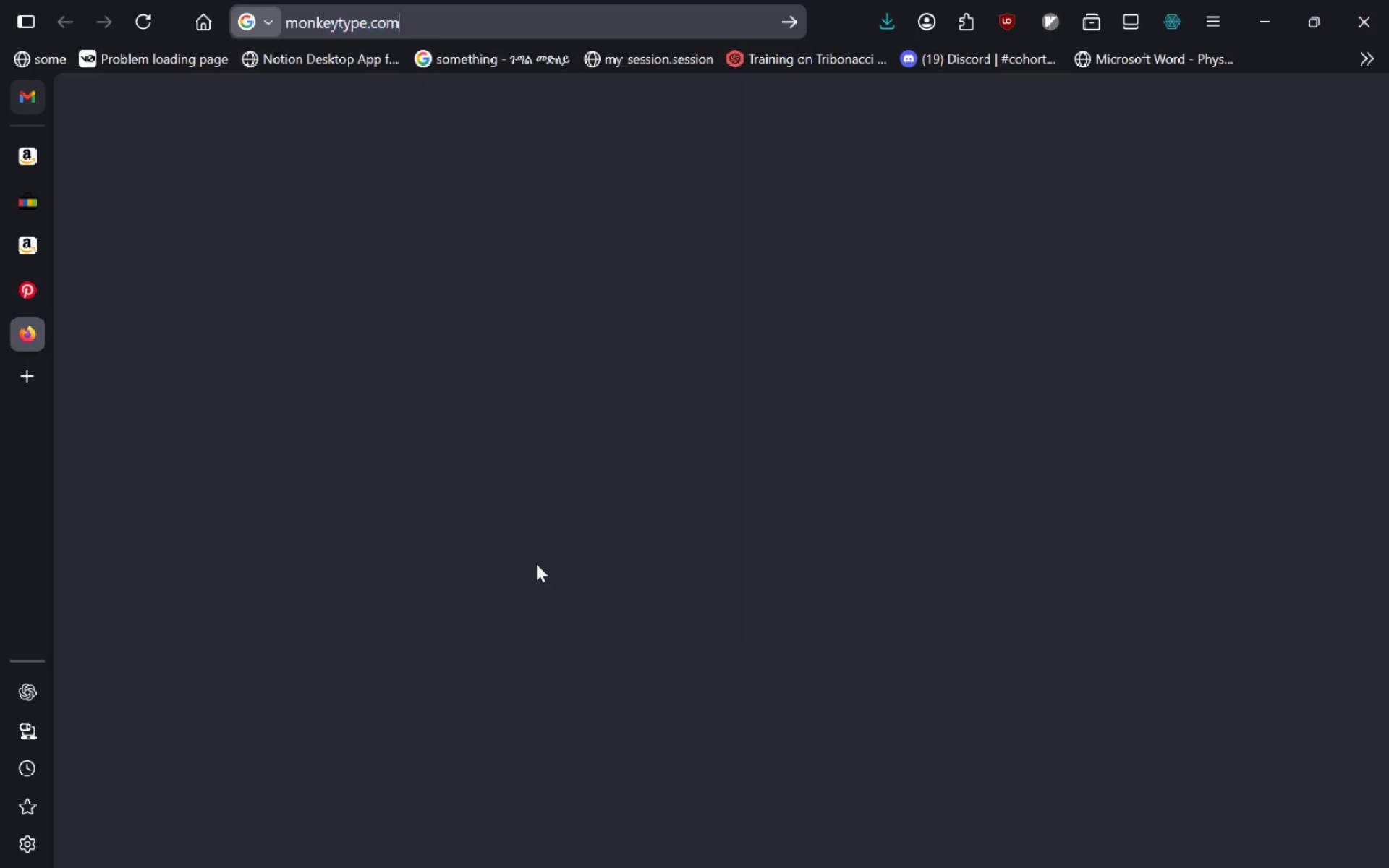 
key(Enter)
 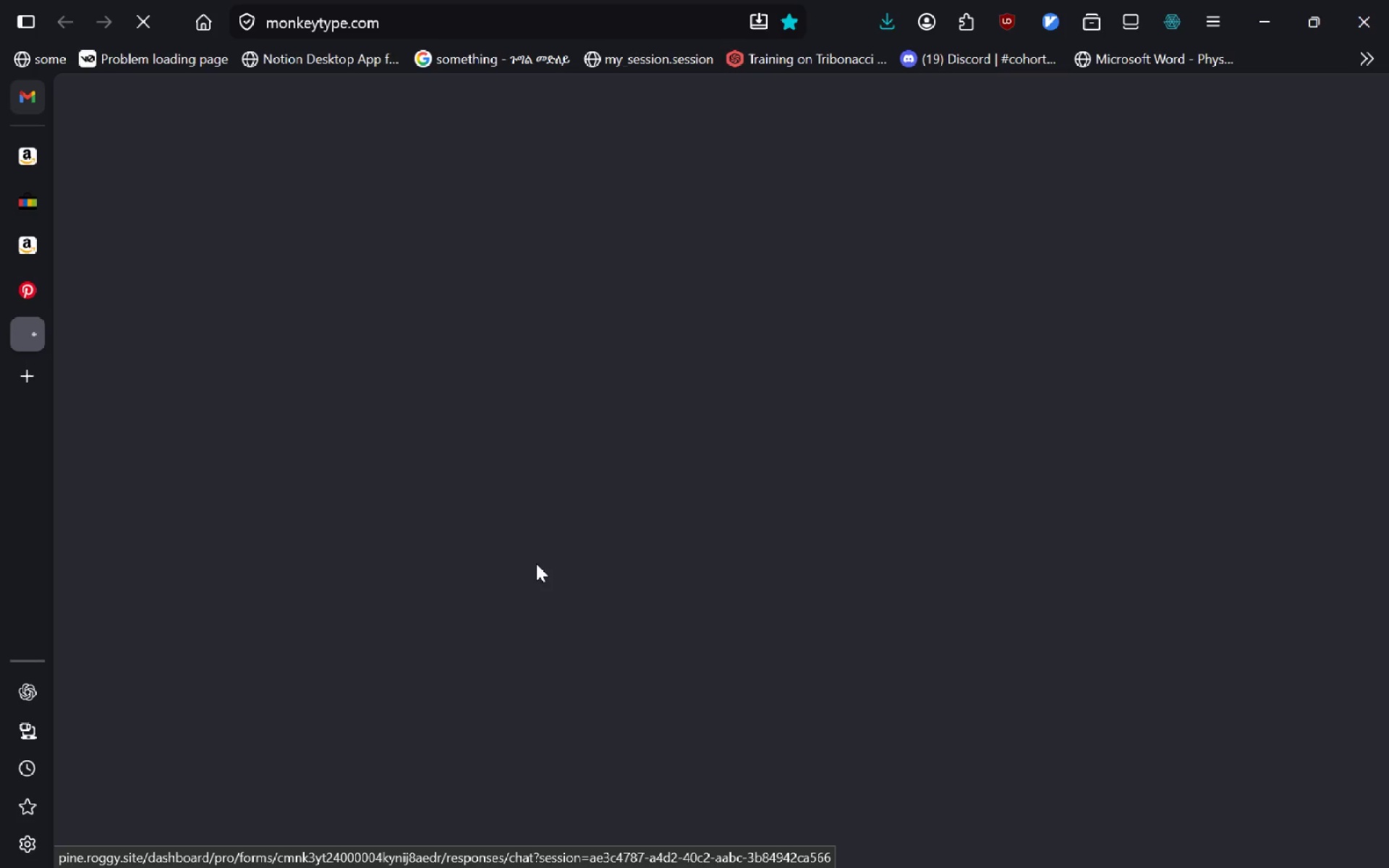 
wait(6.84)
 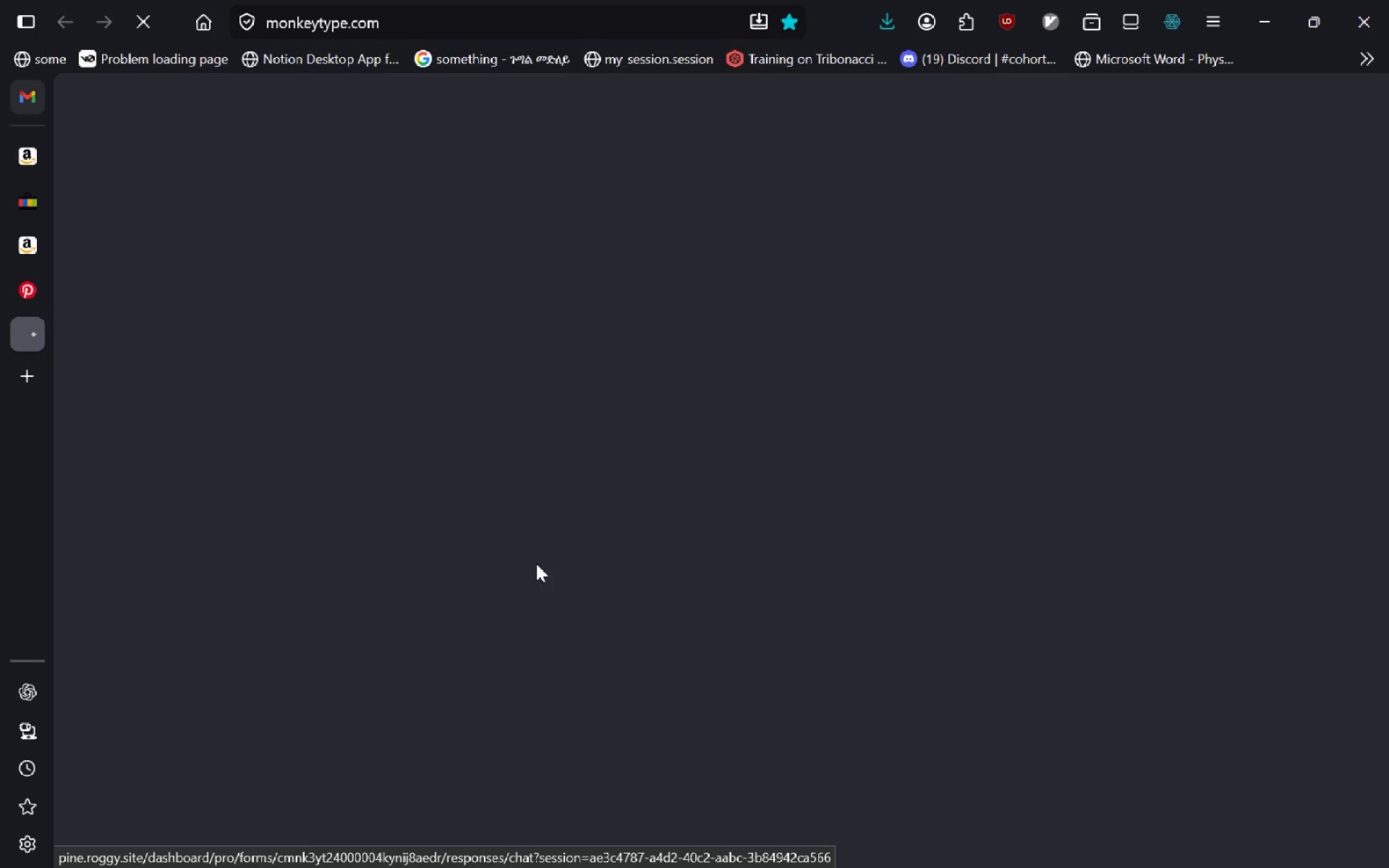 
key(Alt+AltLeft)
 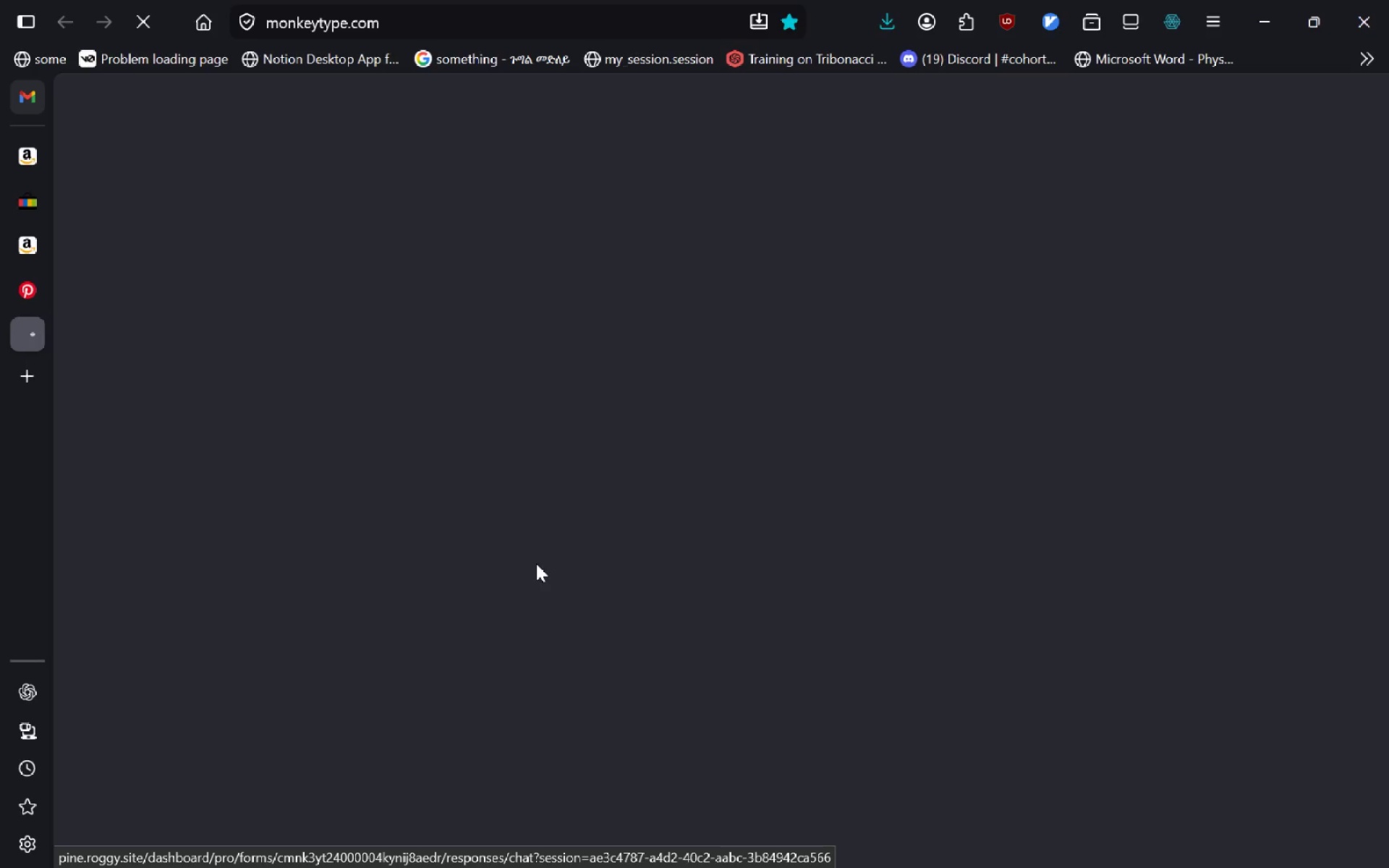 
key(Alt+Tab)
 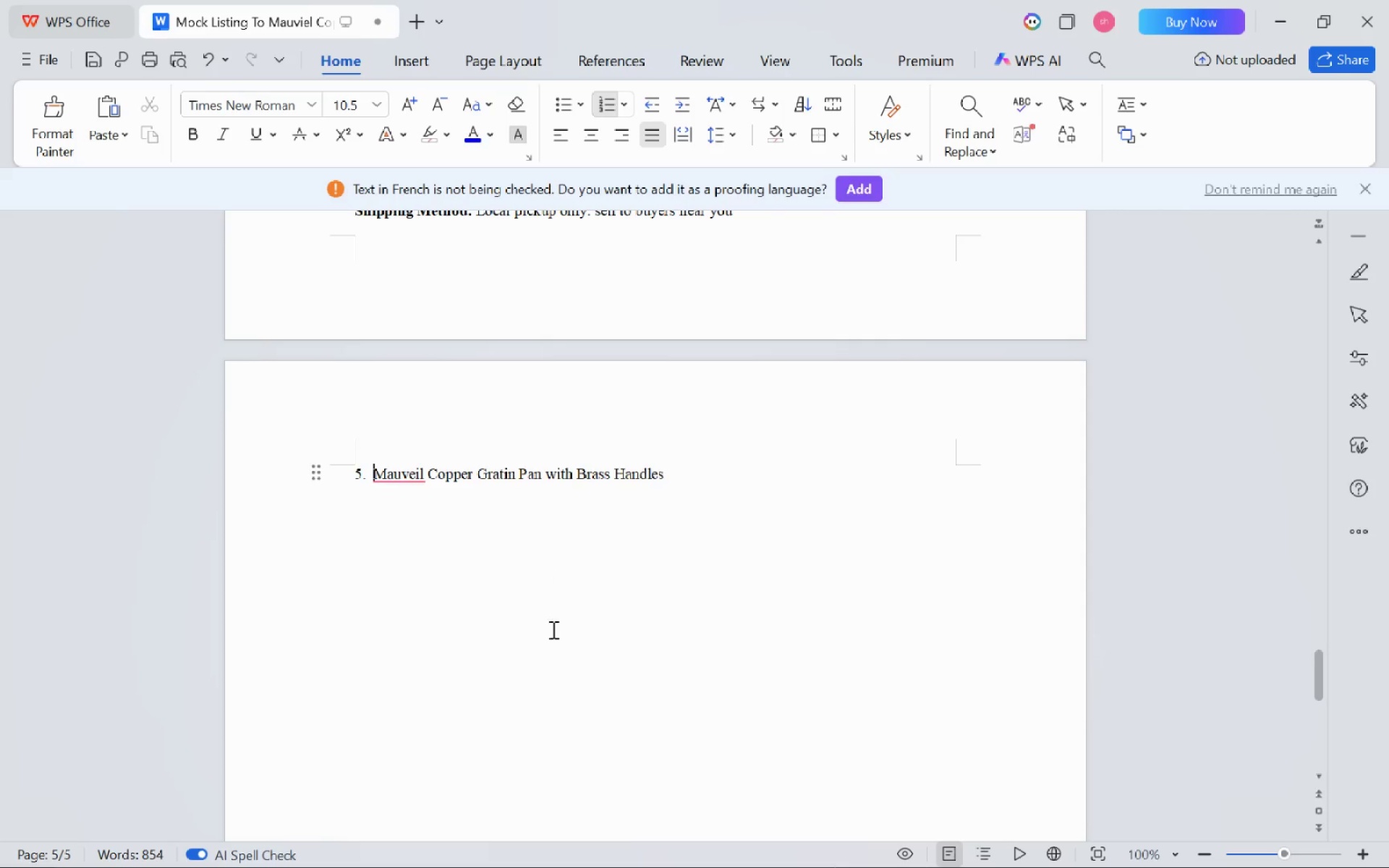 
key(Alt+AltLeft)
 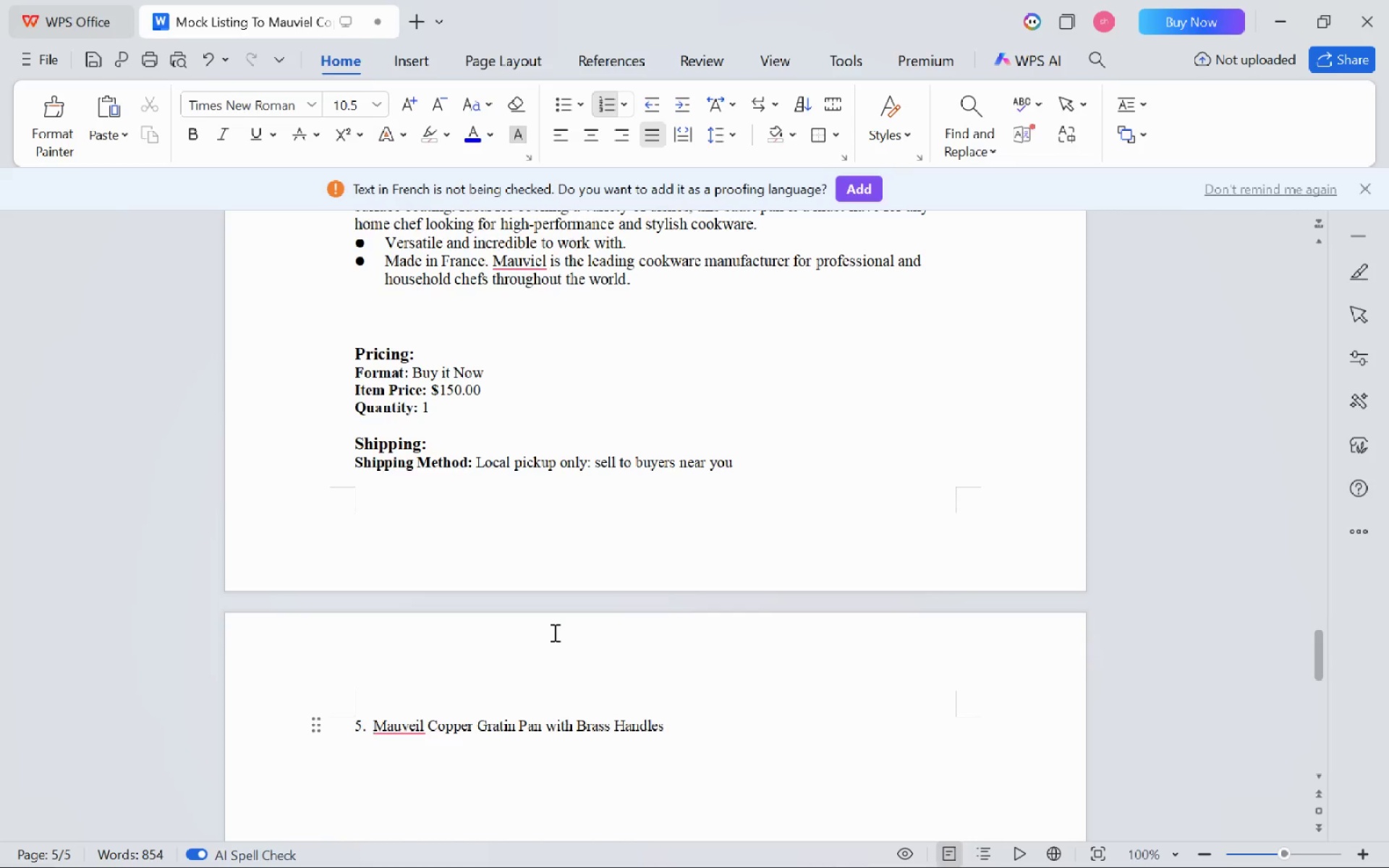 
key(Alt+Tab)
 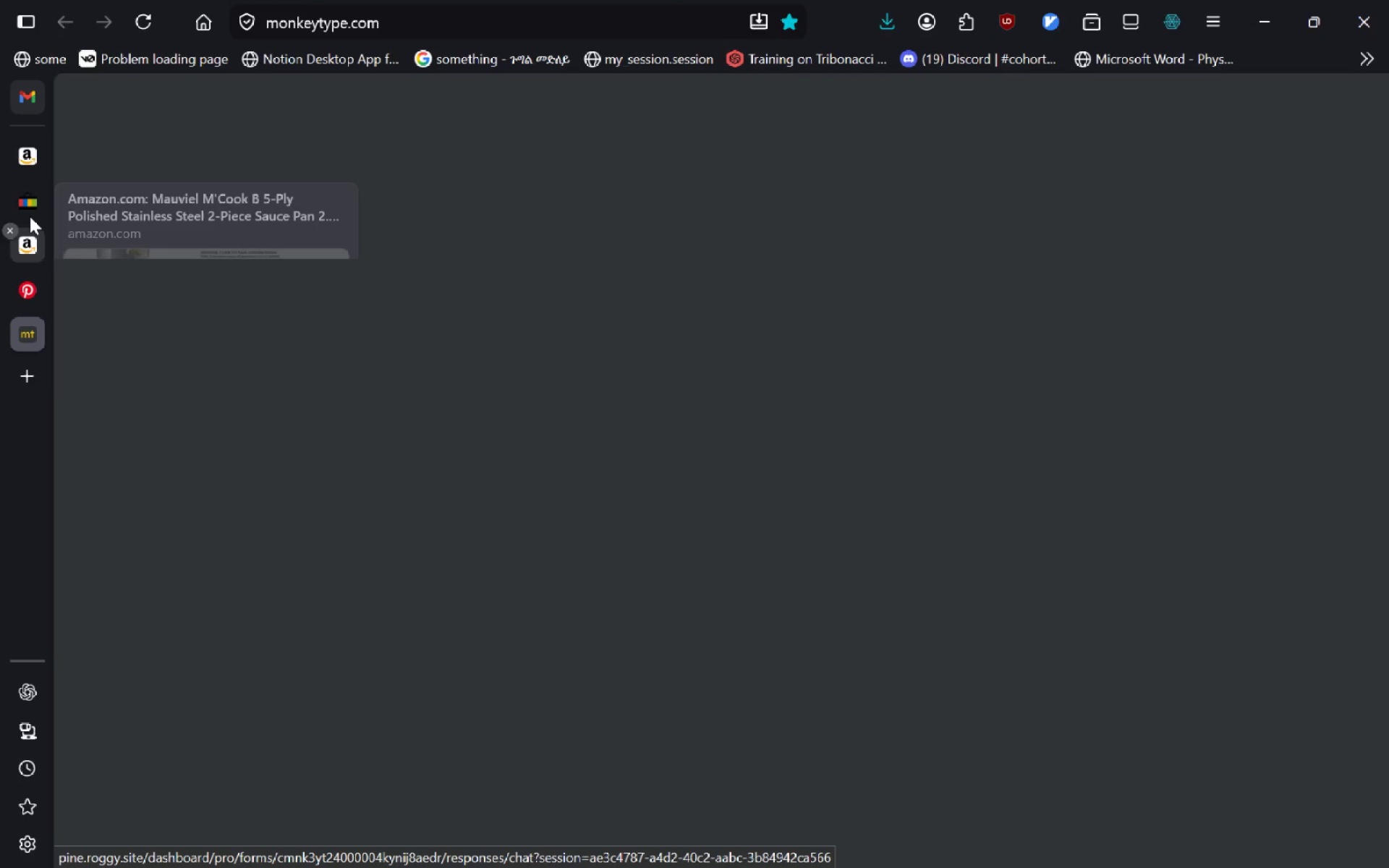 
scroll: coordinate [553, 632], scroll_direction: up, amount: 5.0
 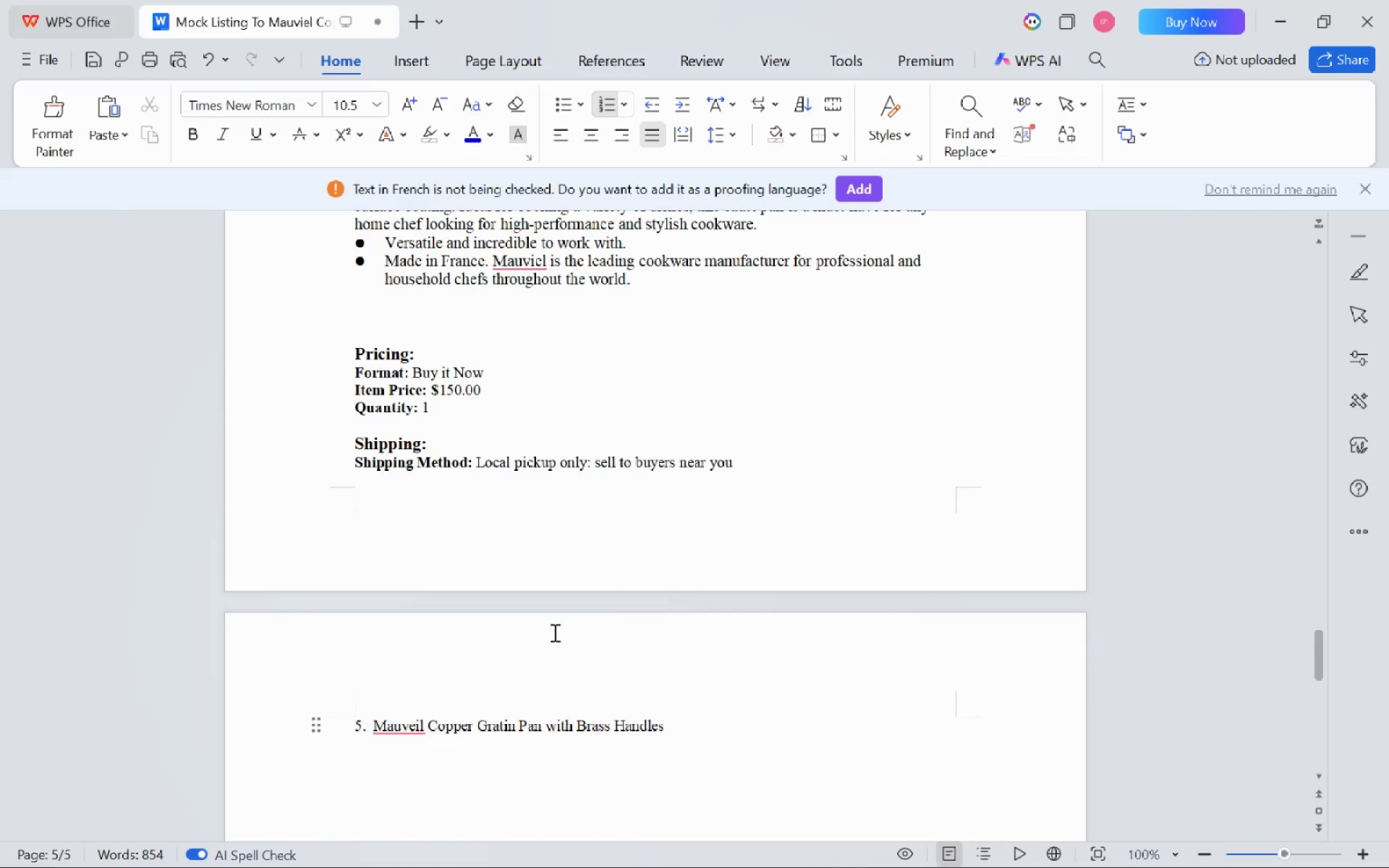 
left_click([30, 216])
 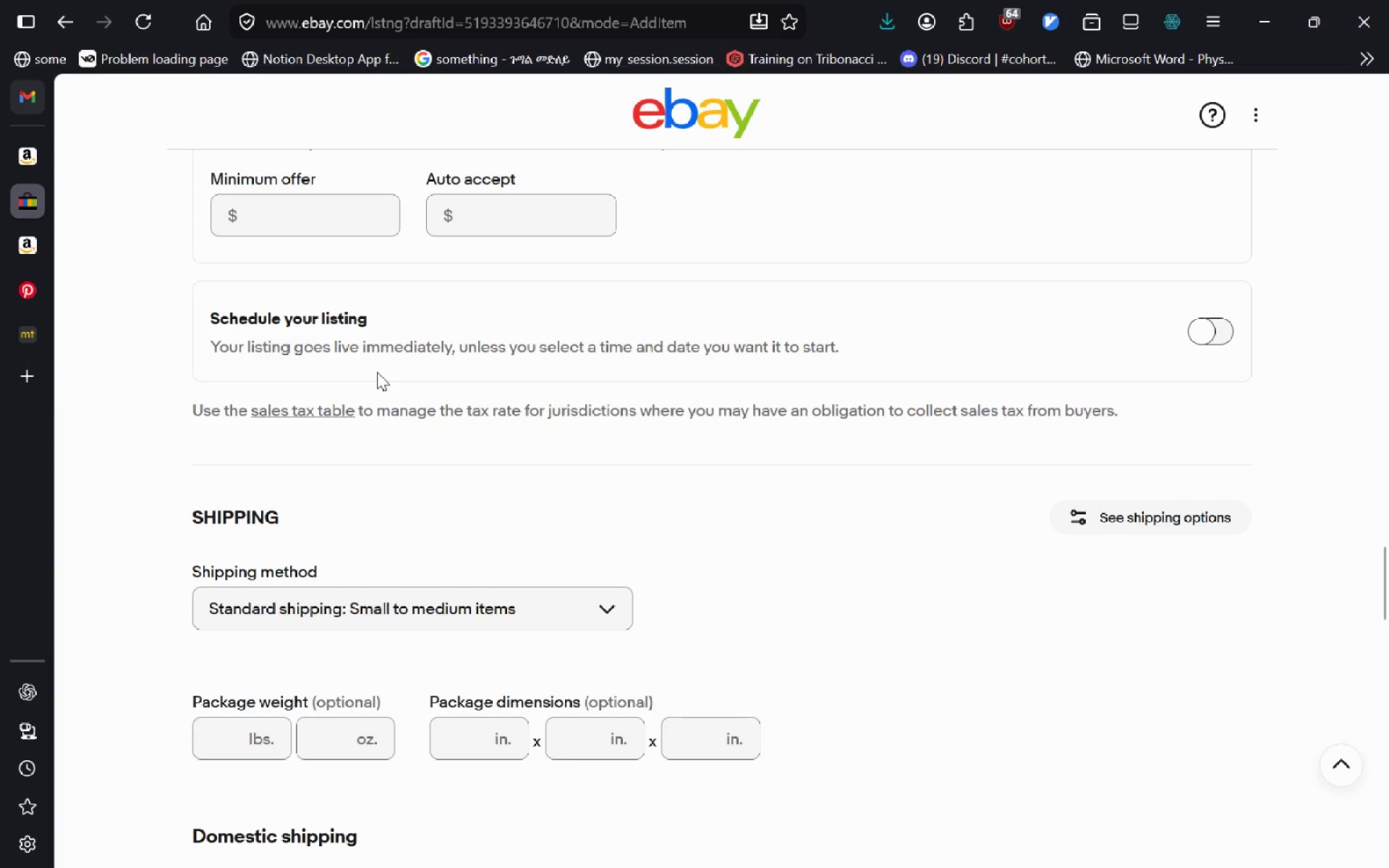 
key(Alt+AltLeft)
 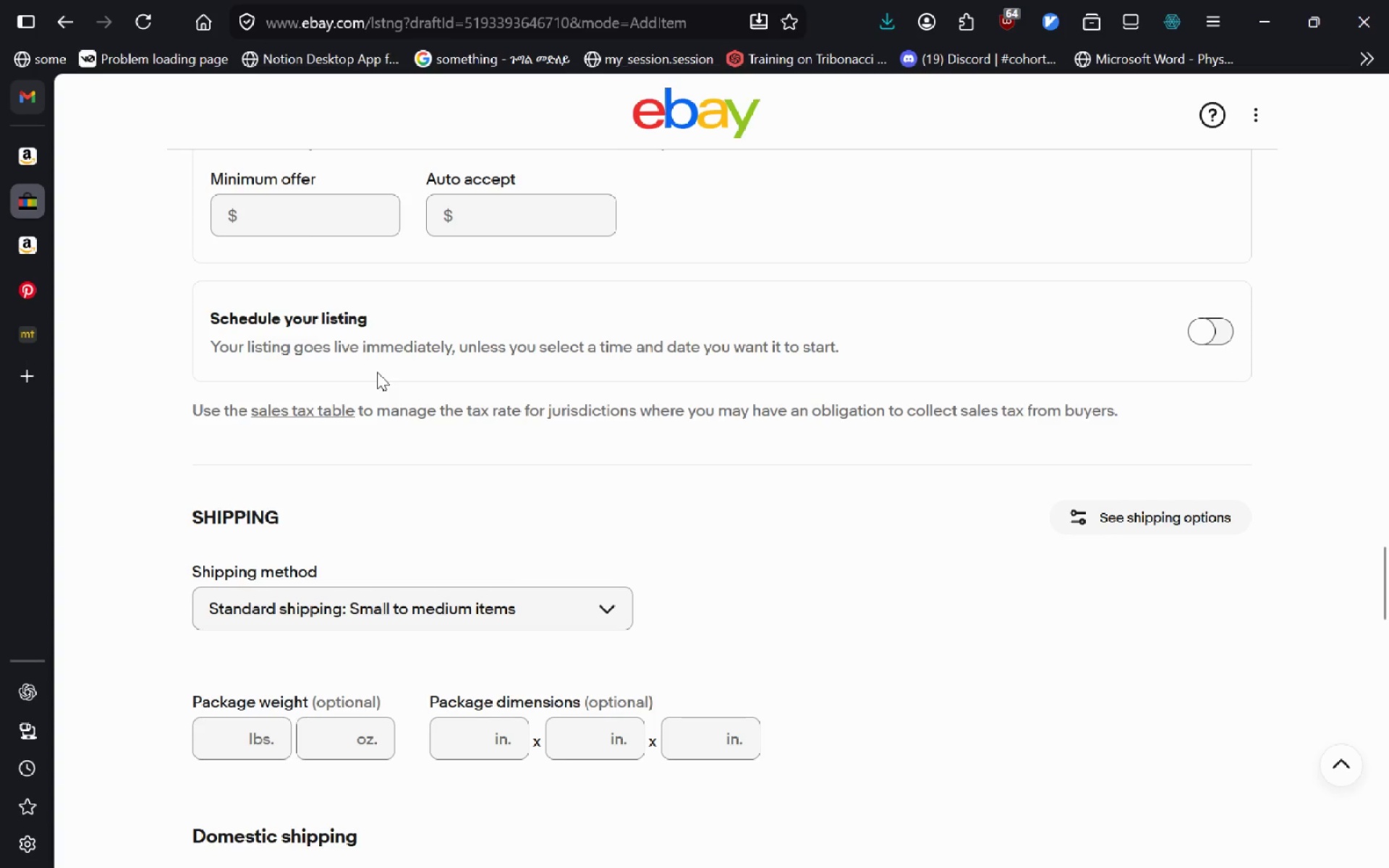 
key(Alt+ArrowLeft)
 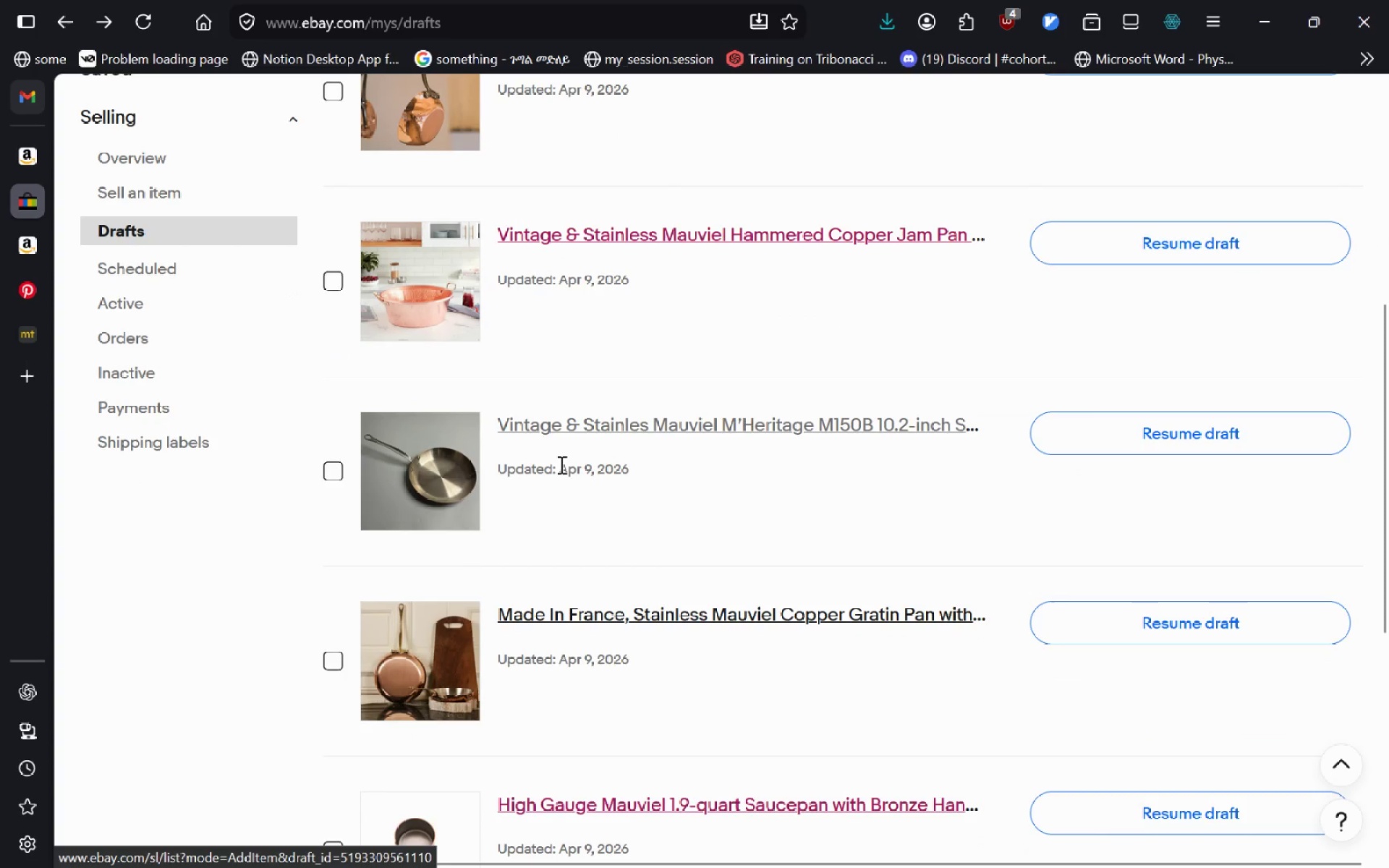 
left_click([665, 622])
 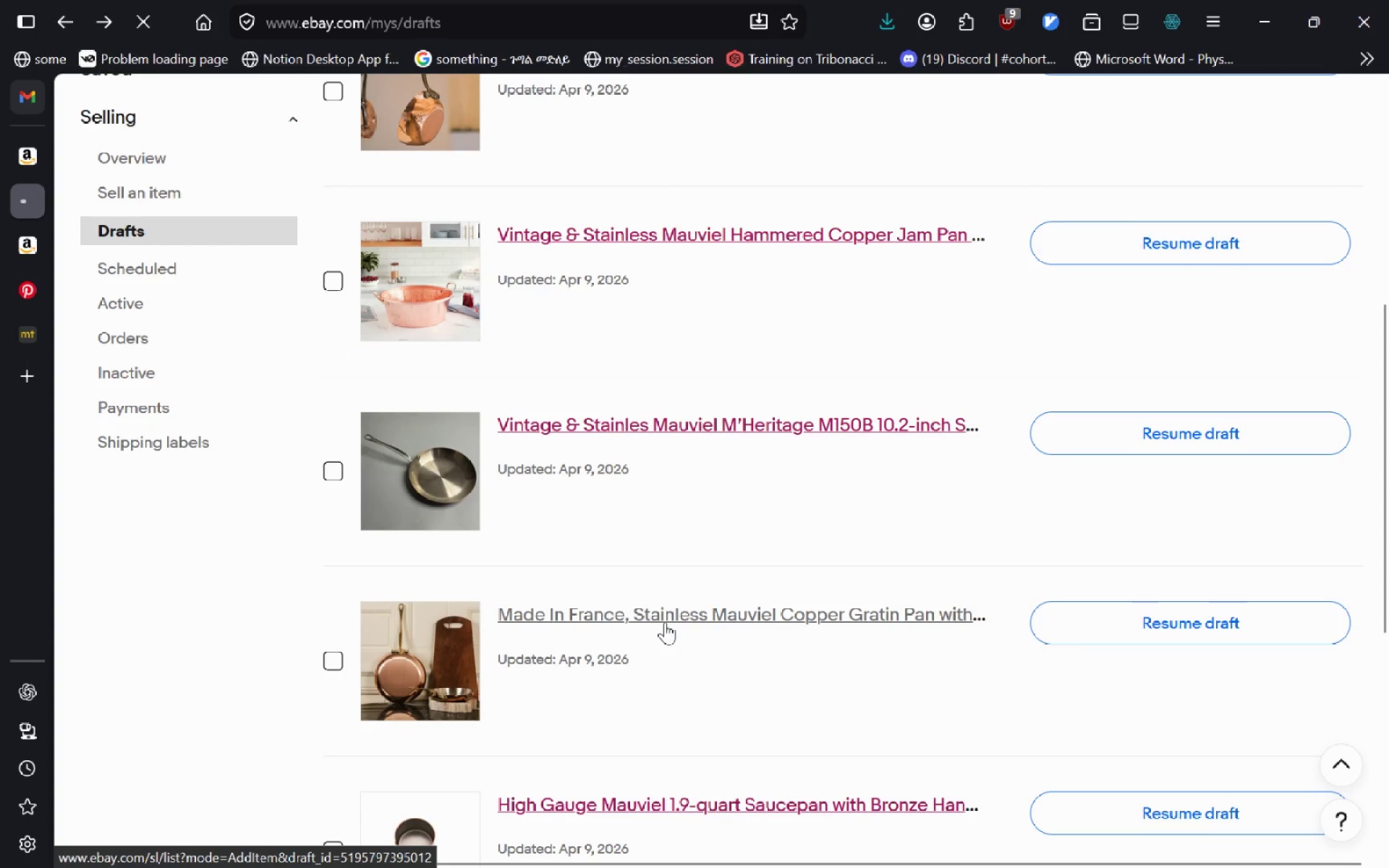 
key(Alt+AltLeft)
 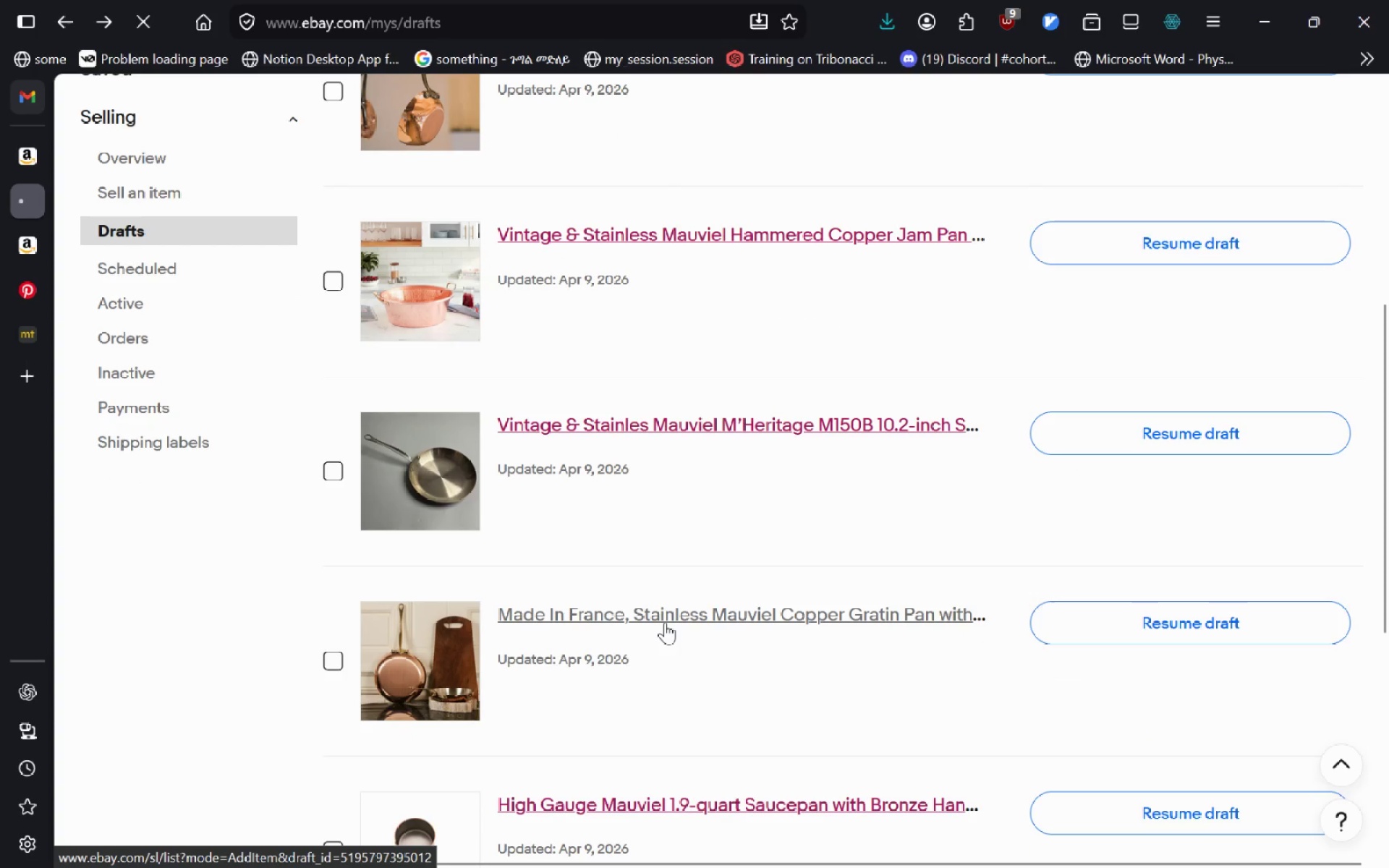 
key(Alt+Tab)
 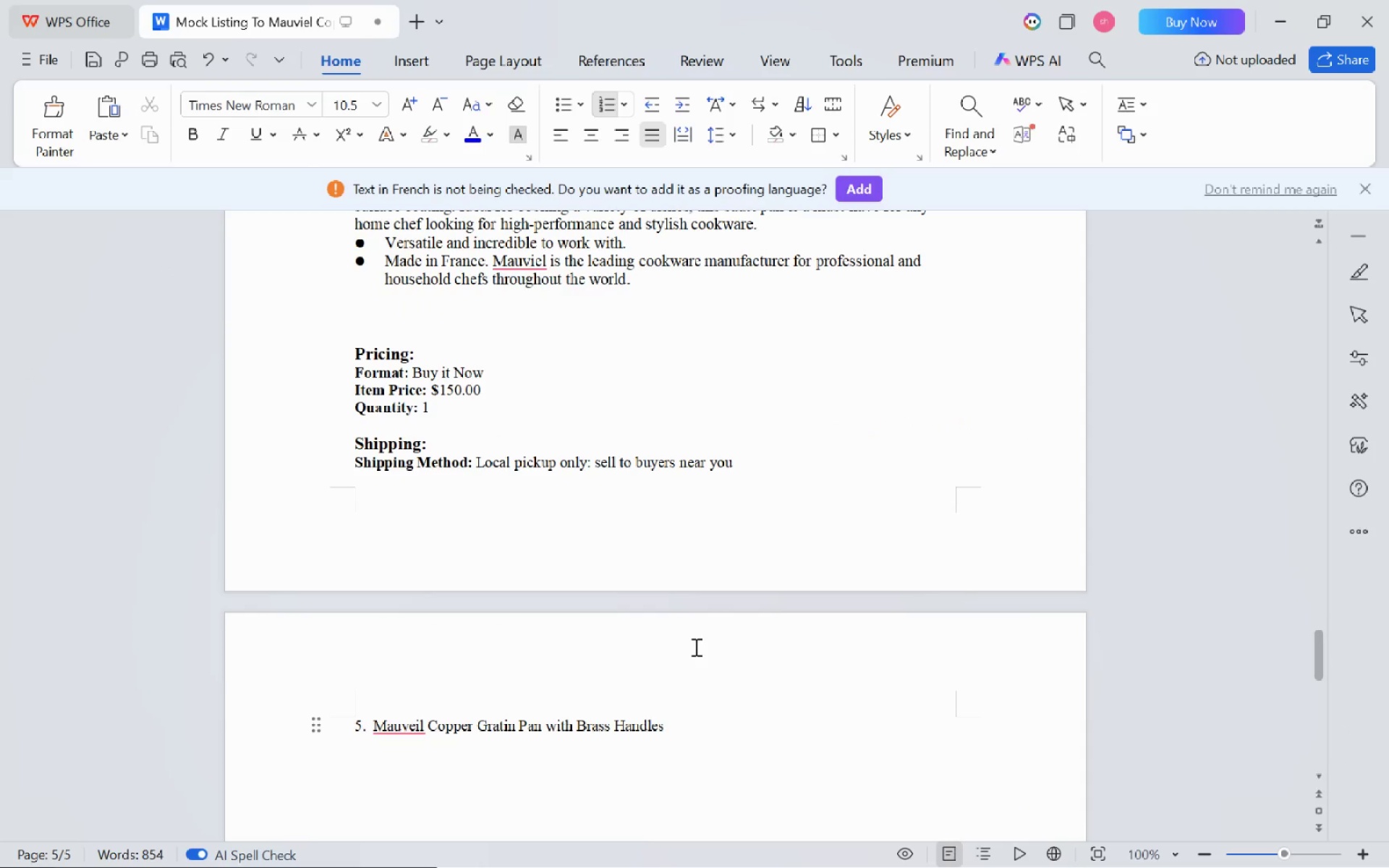 
key(Alt+AltLeft)
 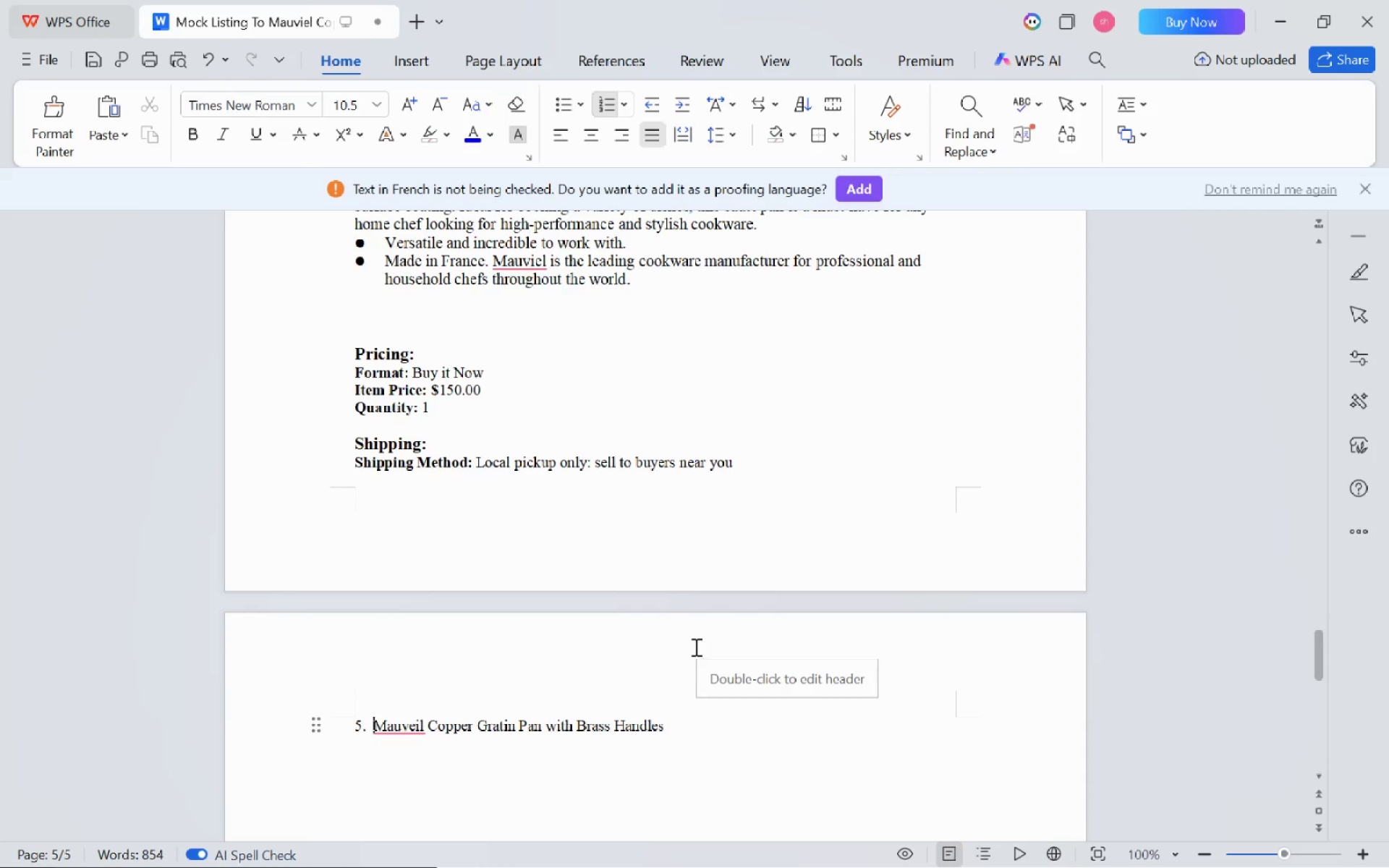 
key(Alt+Tab)
 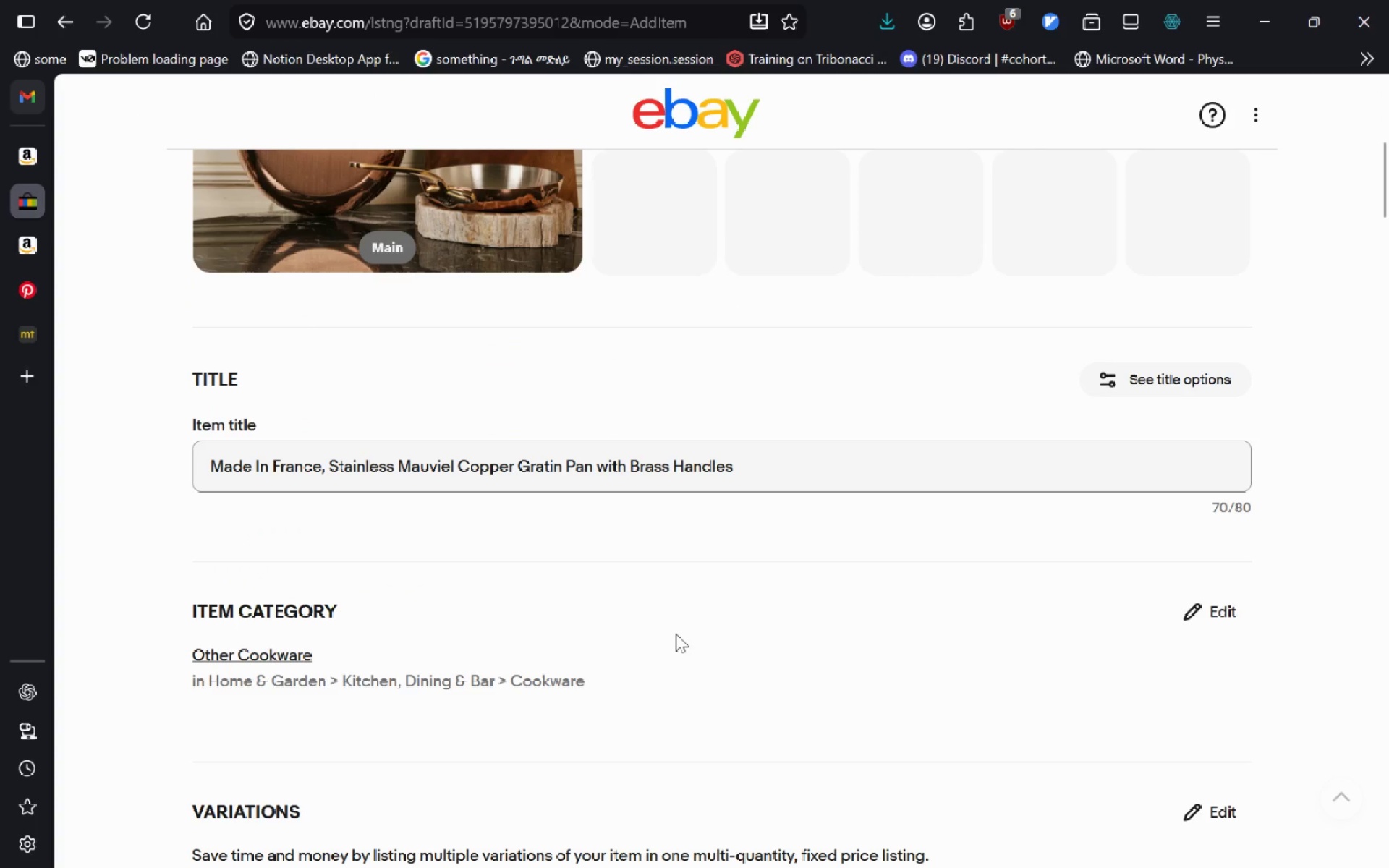 
left_click([807, 259])
 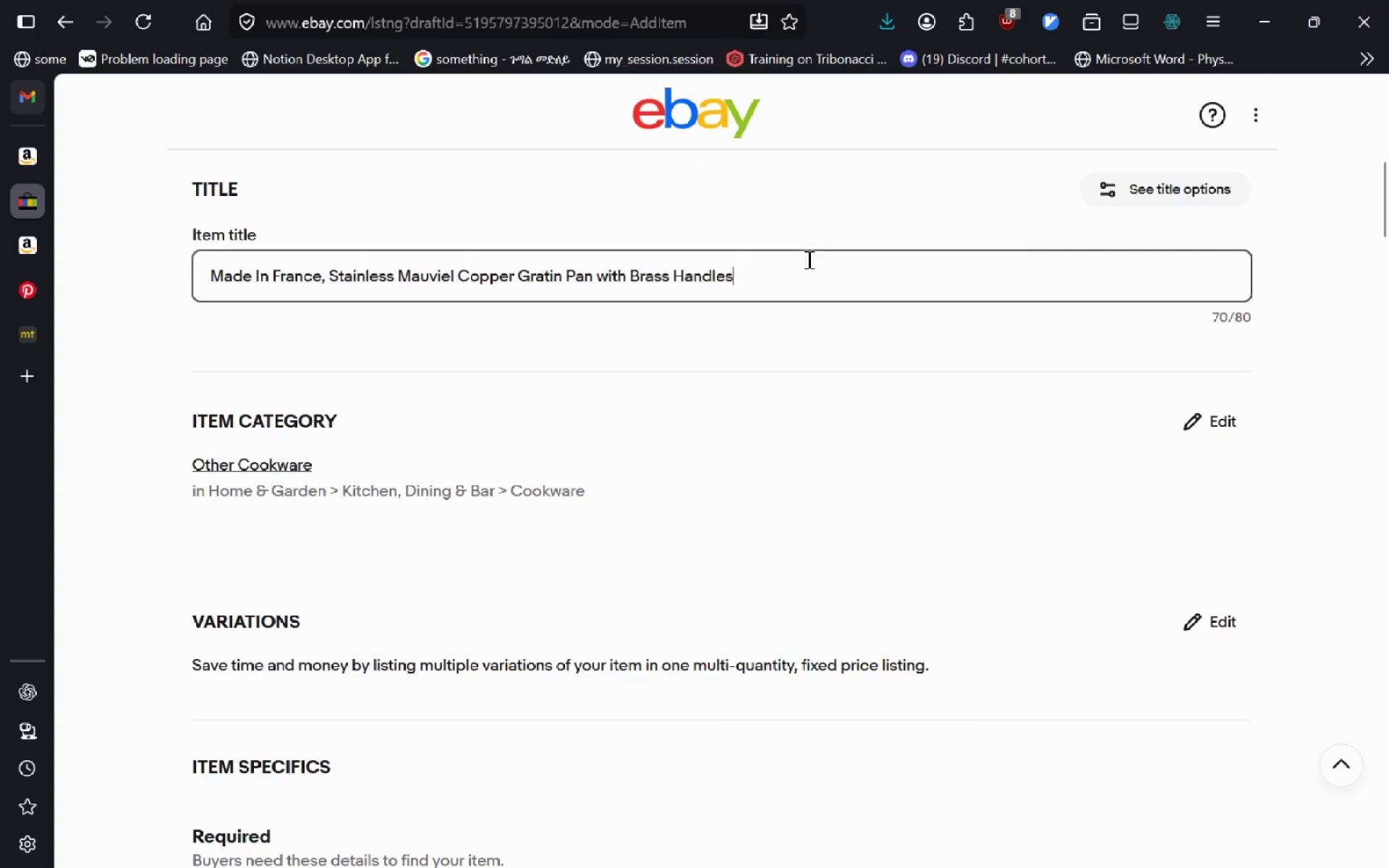 
key(Control+A)
 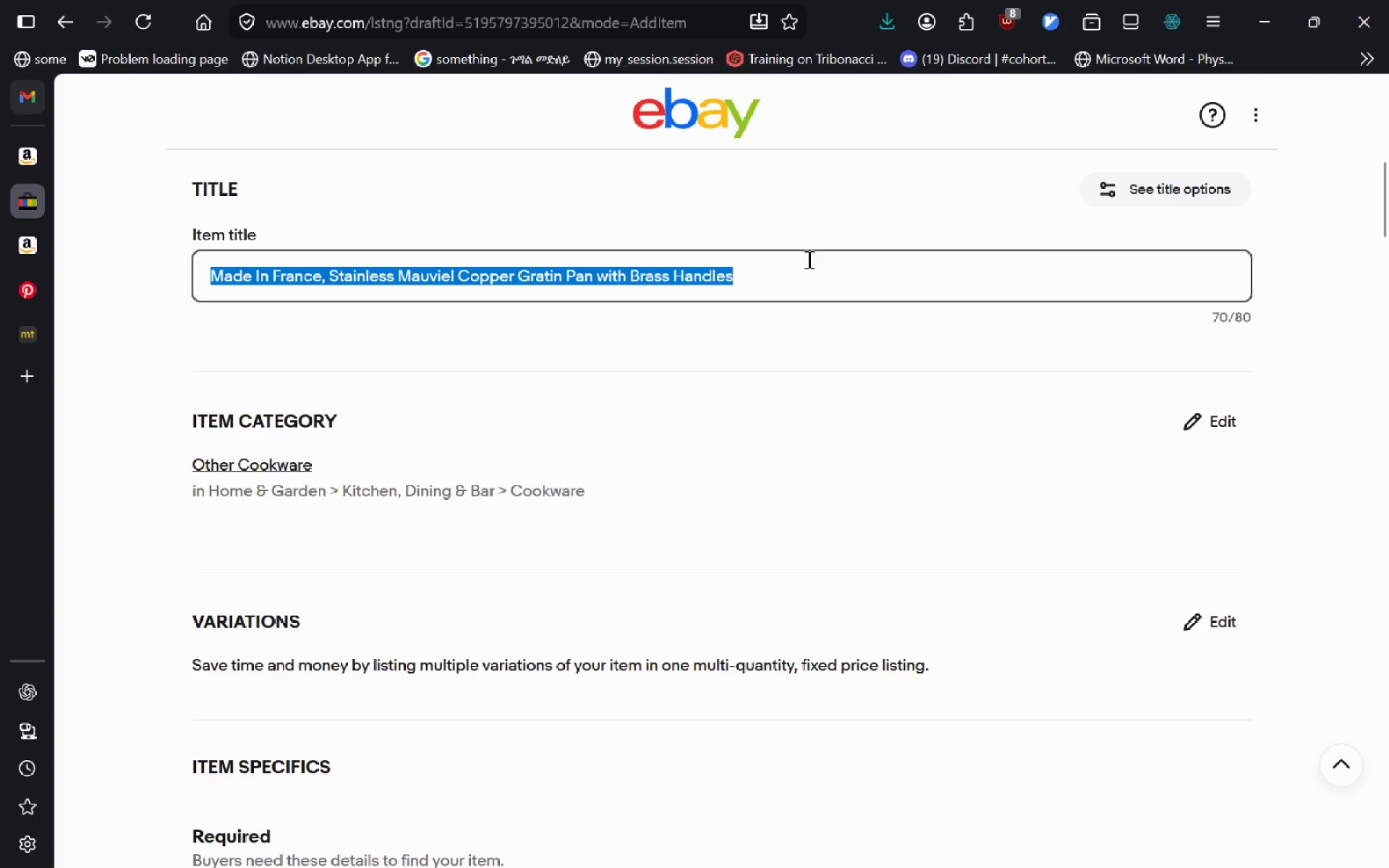 
key(Control+C)
 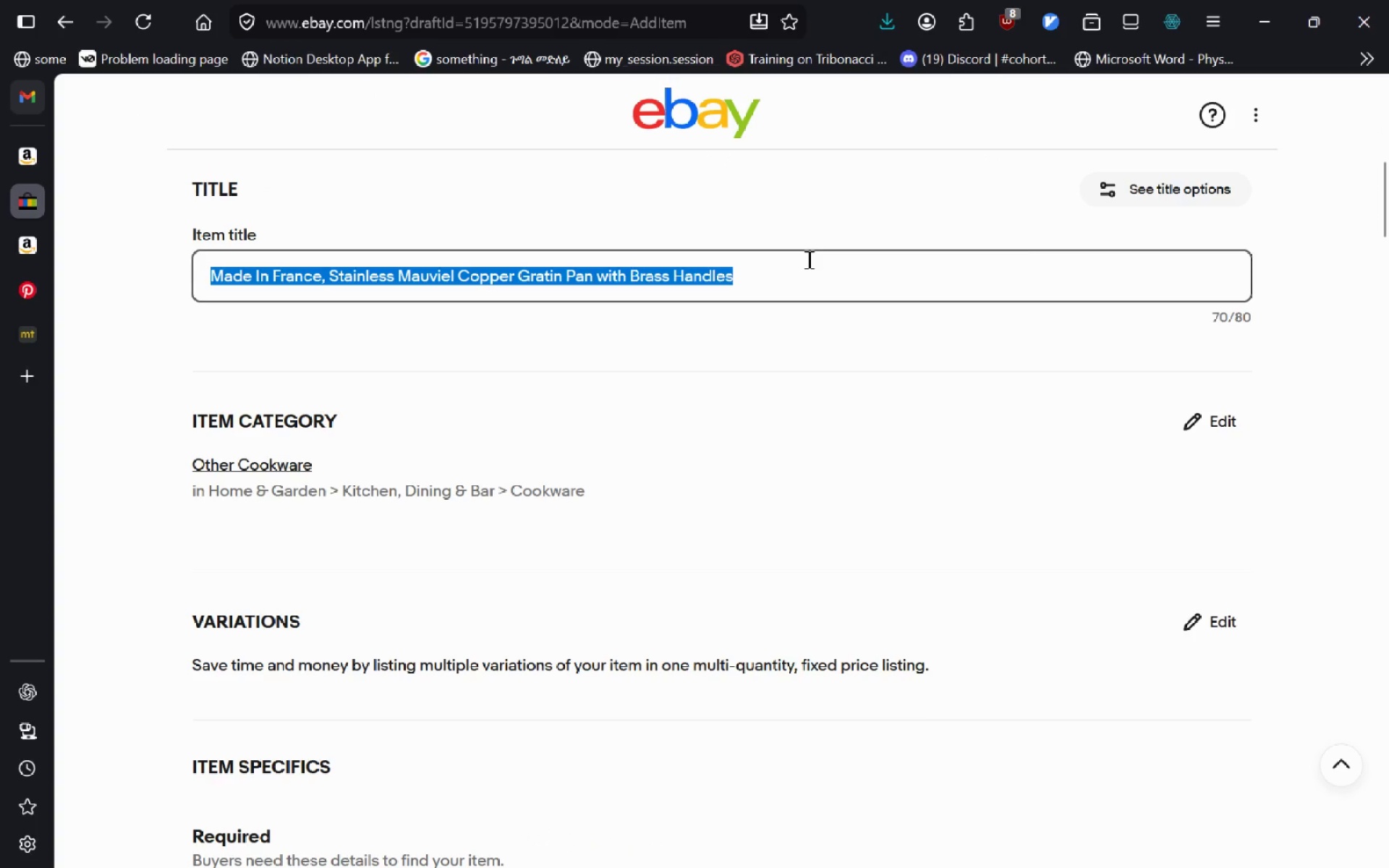 
key(Alt+AltLeft)
 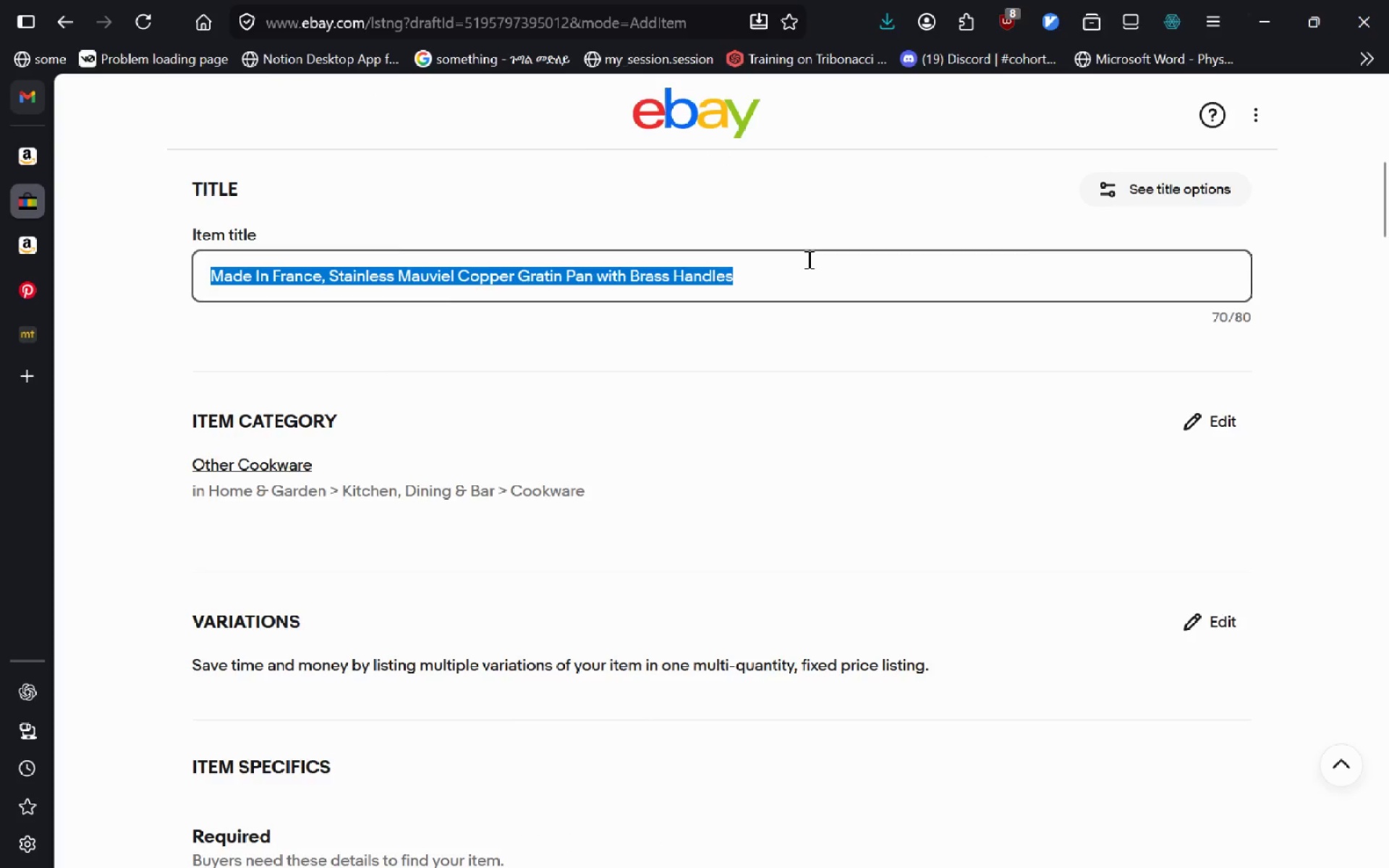 
key(Alt+Tab)
 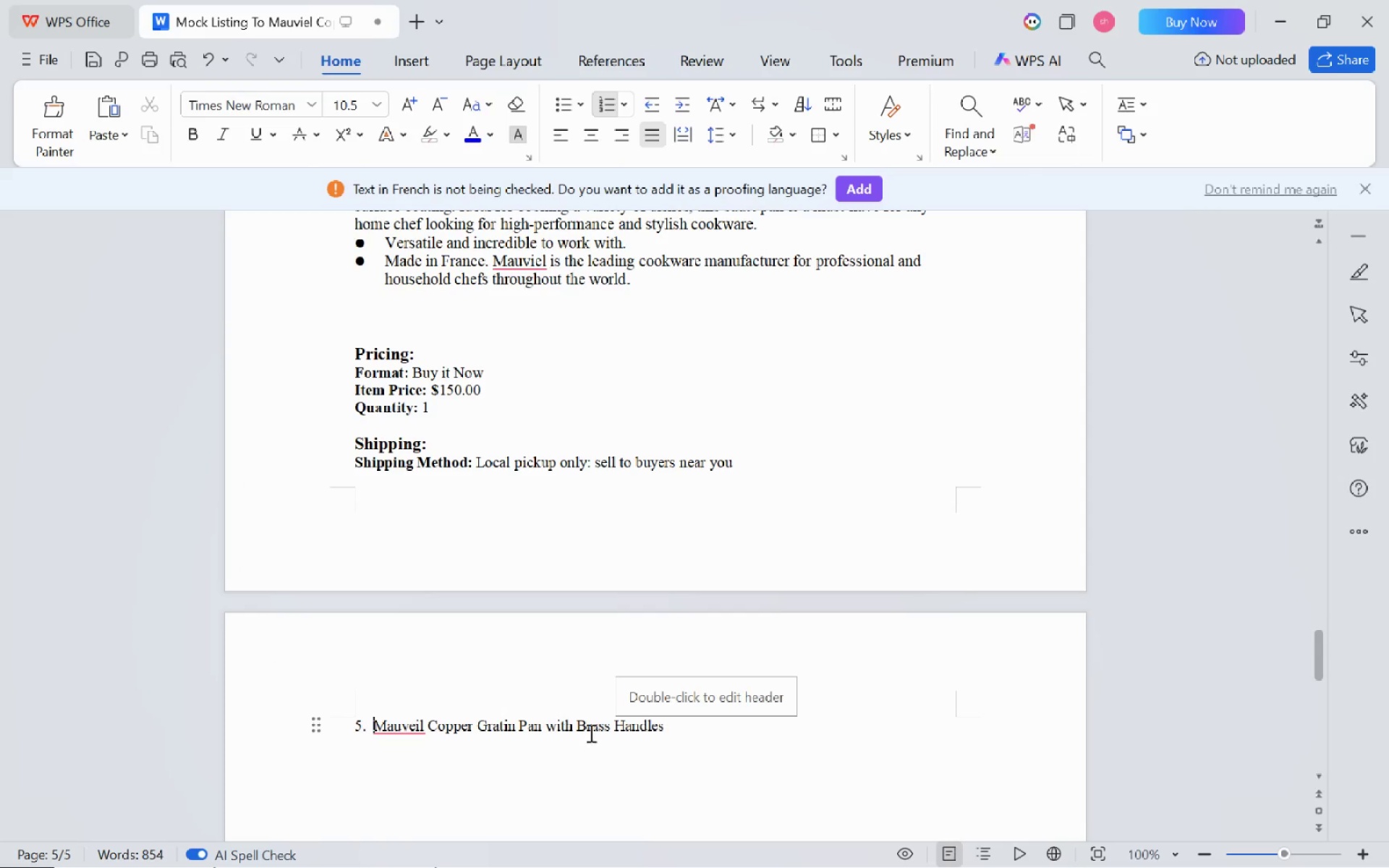 
scroll: coordinate [560, 793], scroll_direction: up, amount: 4.0
 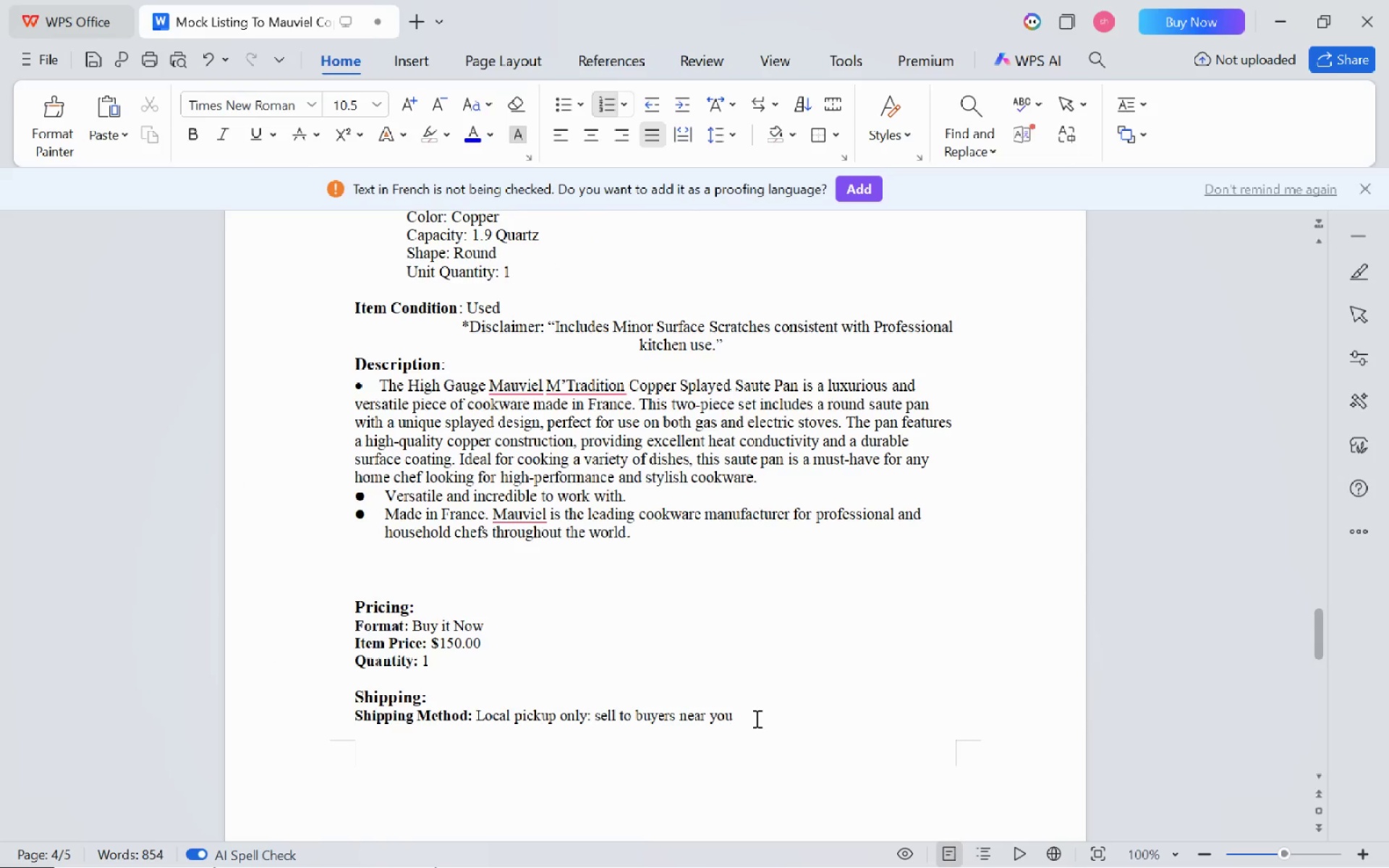 
left_click_drag(start_coordinate=[759, 718], to_coordinate=[349, 464])
 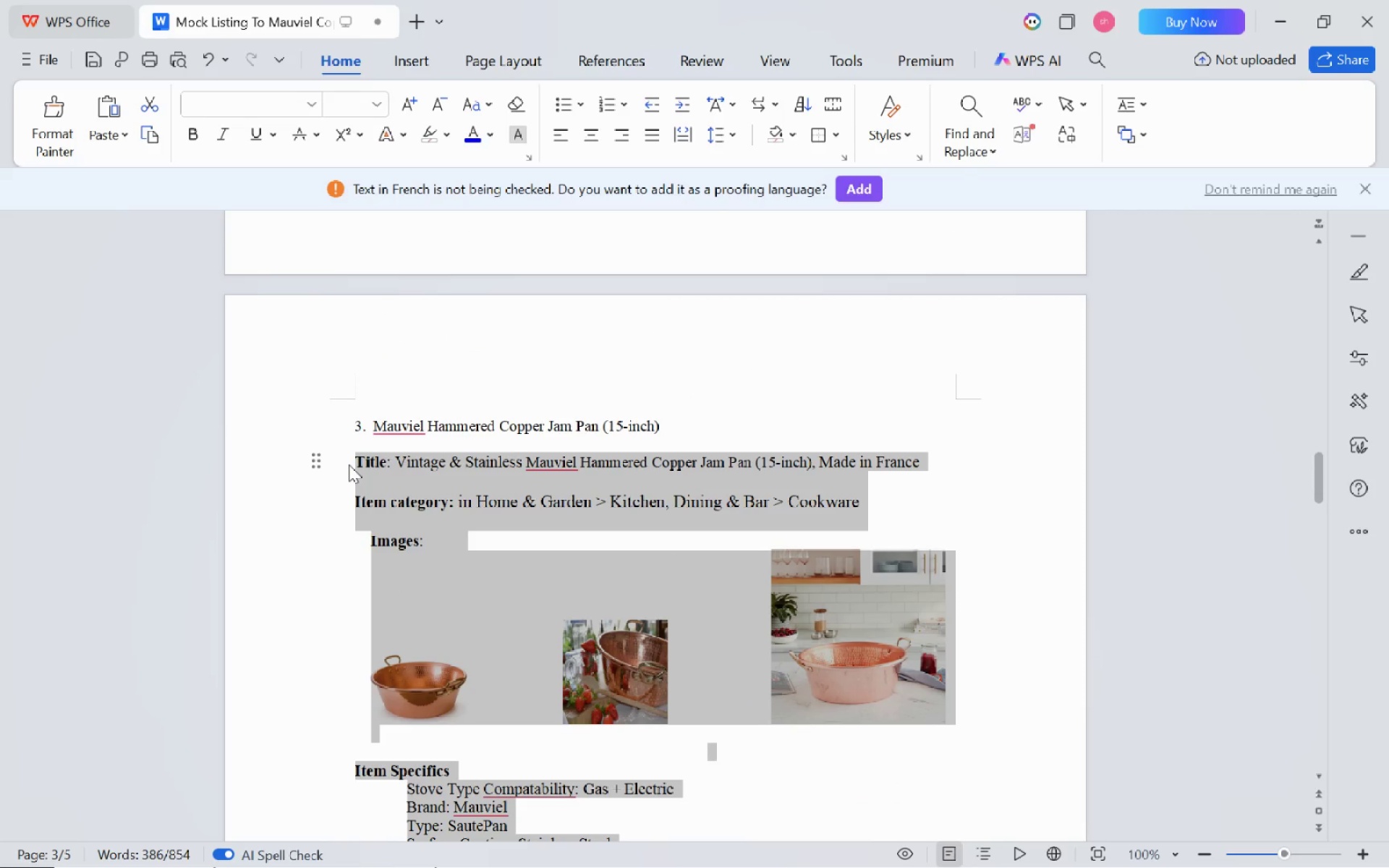 
key(Control+C)
 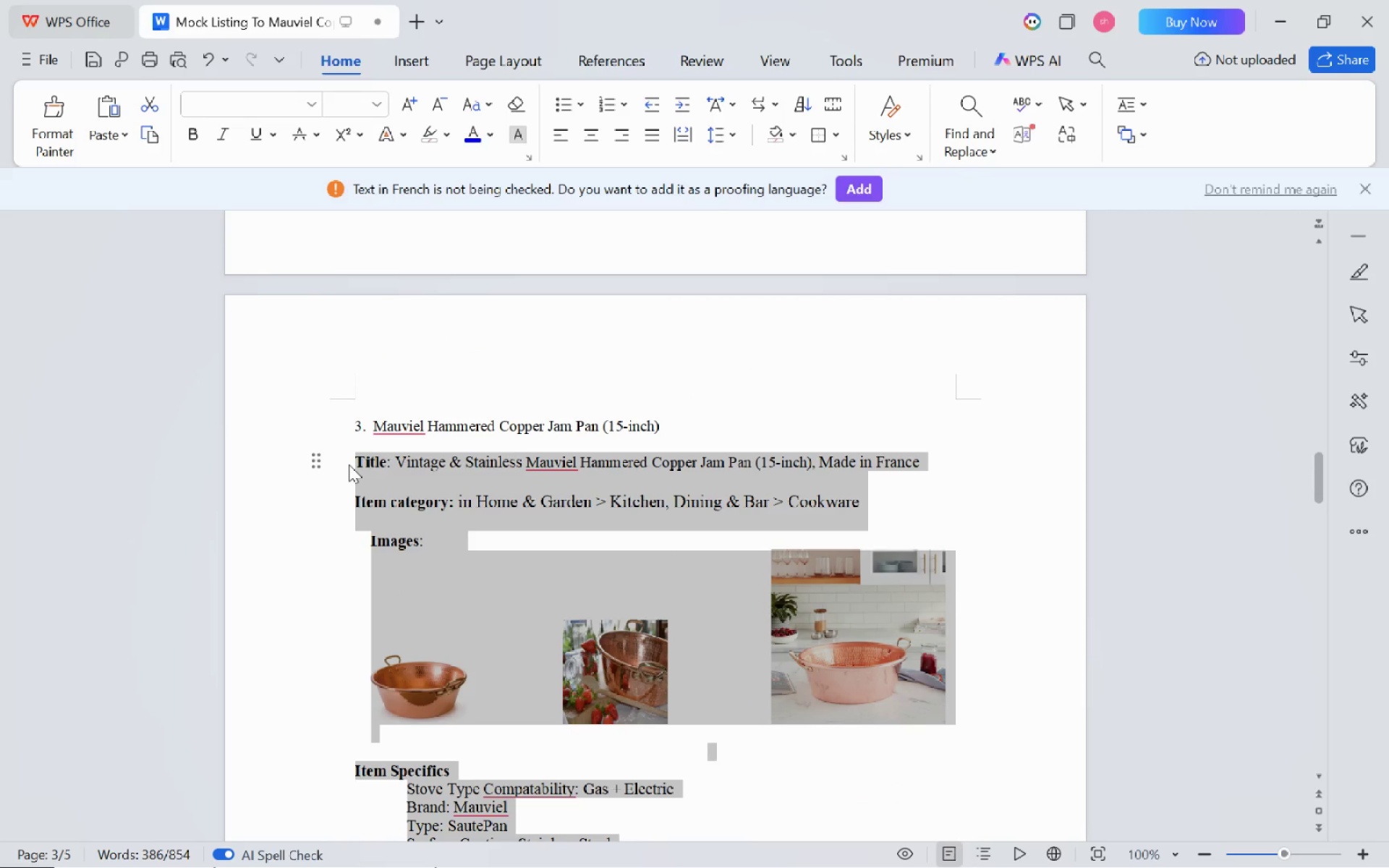 
scroll: coordinate [441, 541], scroll_direction: down, amount: 47.0
 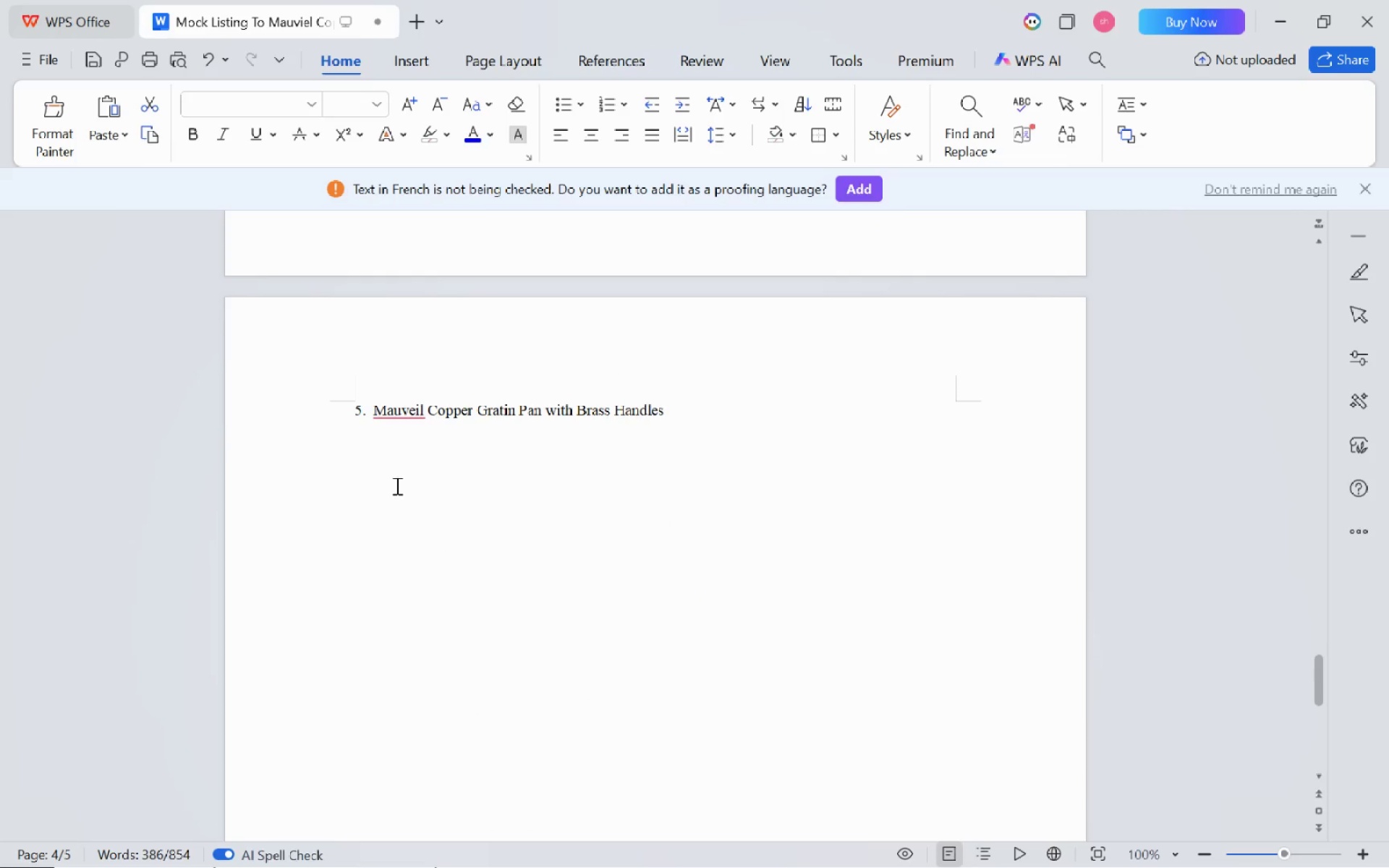 
left_click([396, 485])
 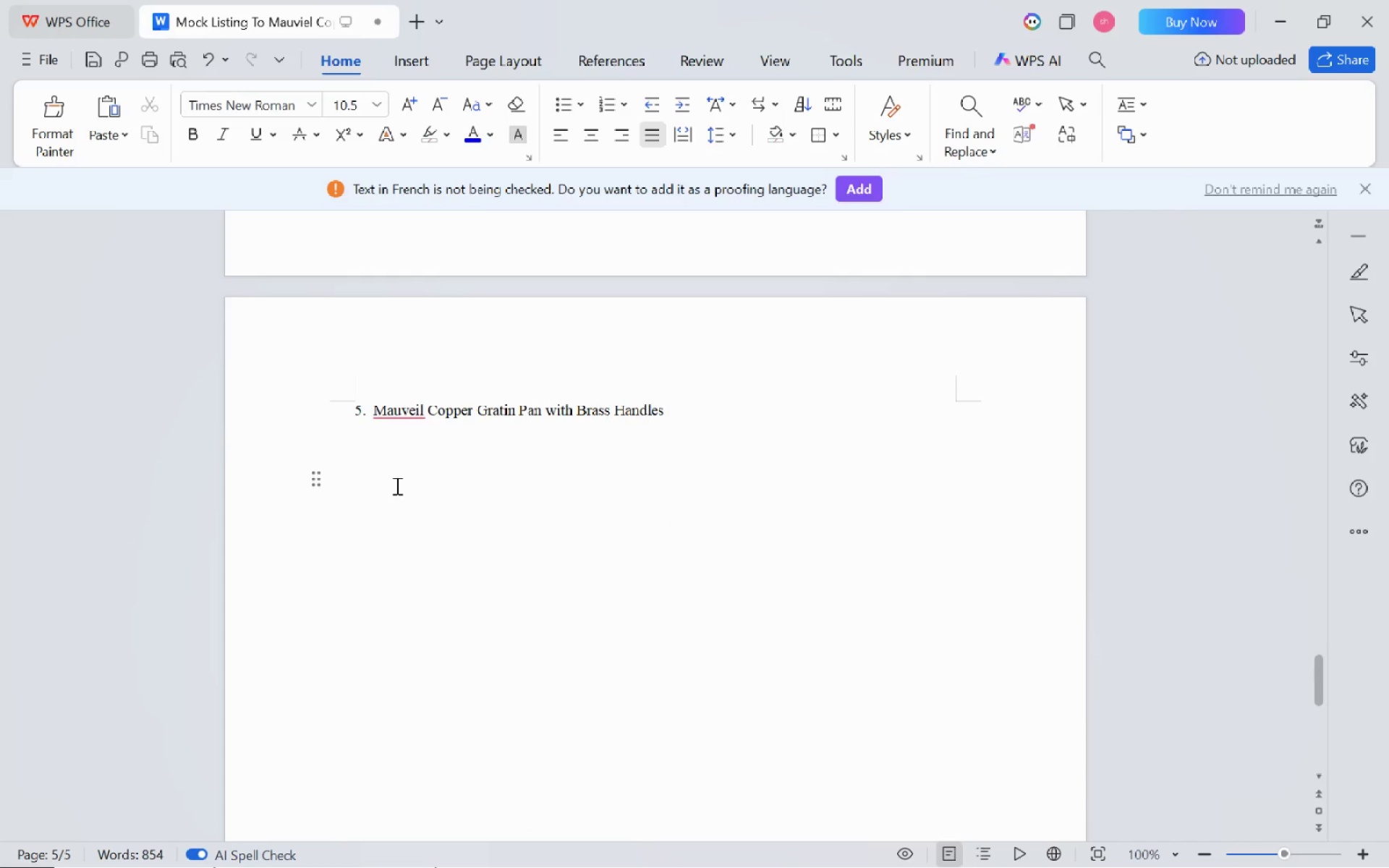 
key(Backspace)
 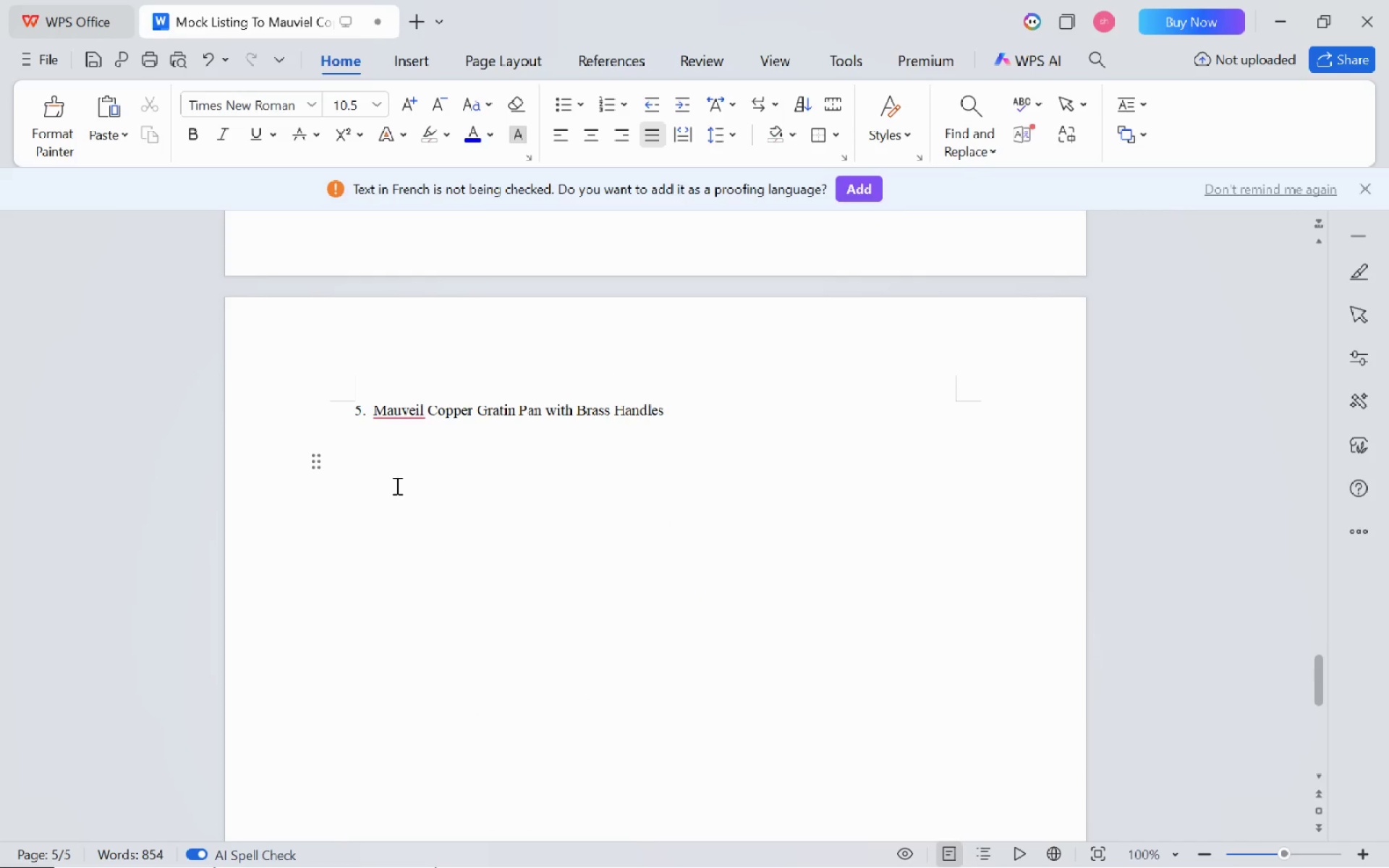 
key(Backspace)
 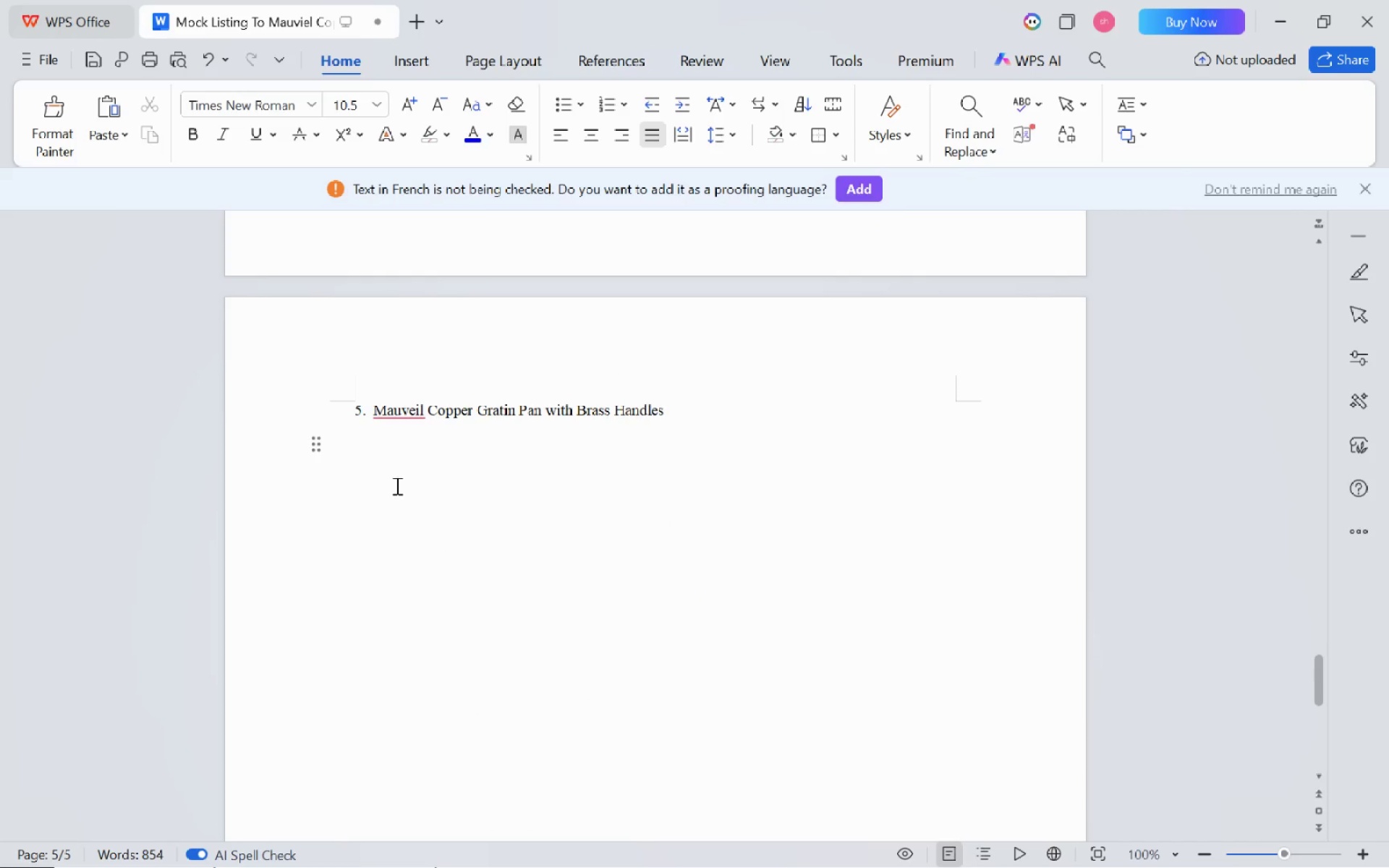 
key(Control+V)
 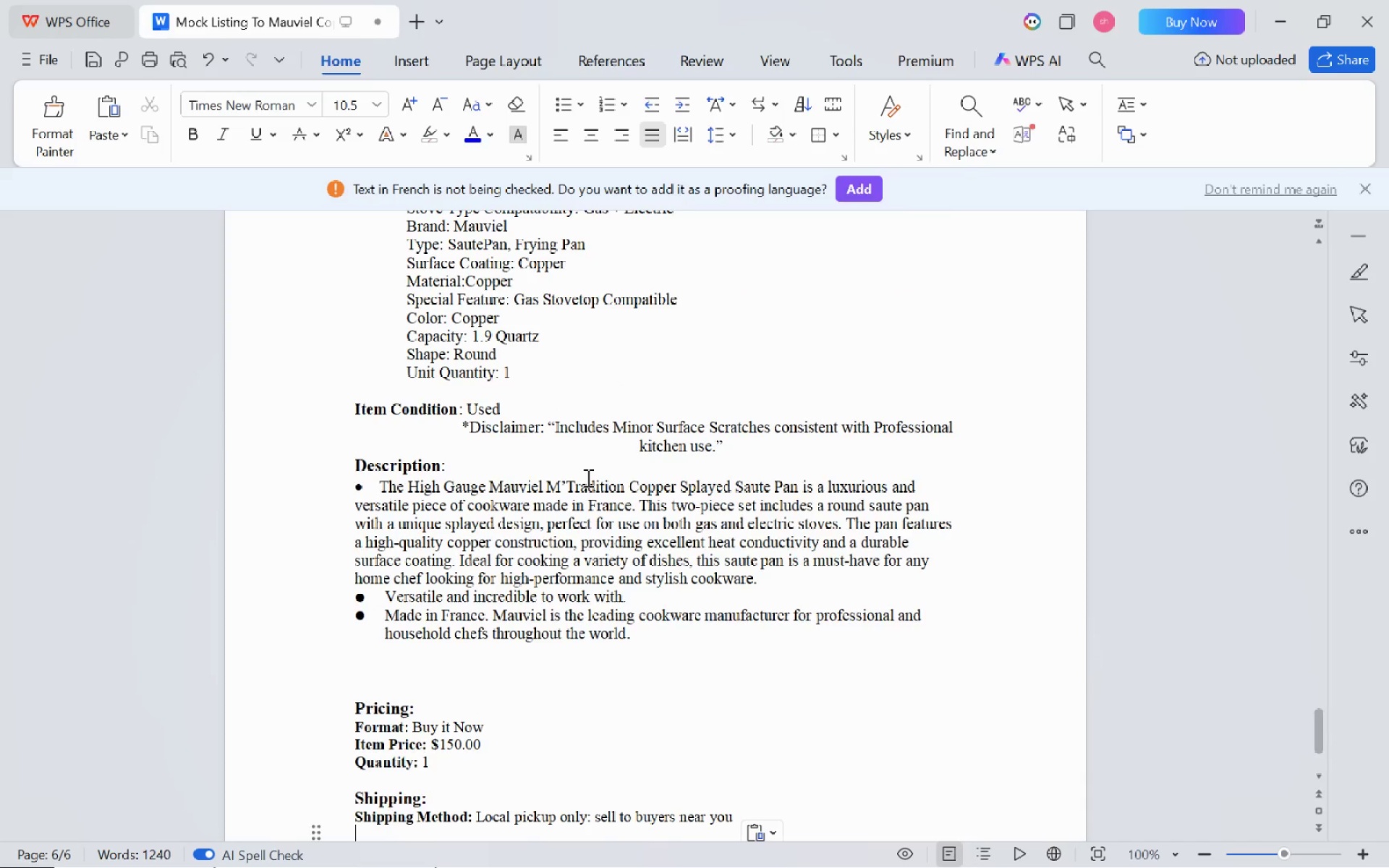 
scroll: coordinate [587, 477], scroll_direction: up, amount: 8.0
 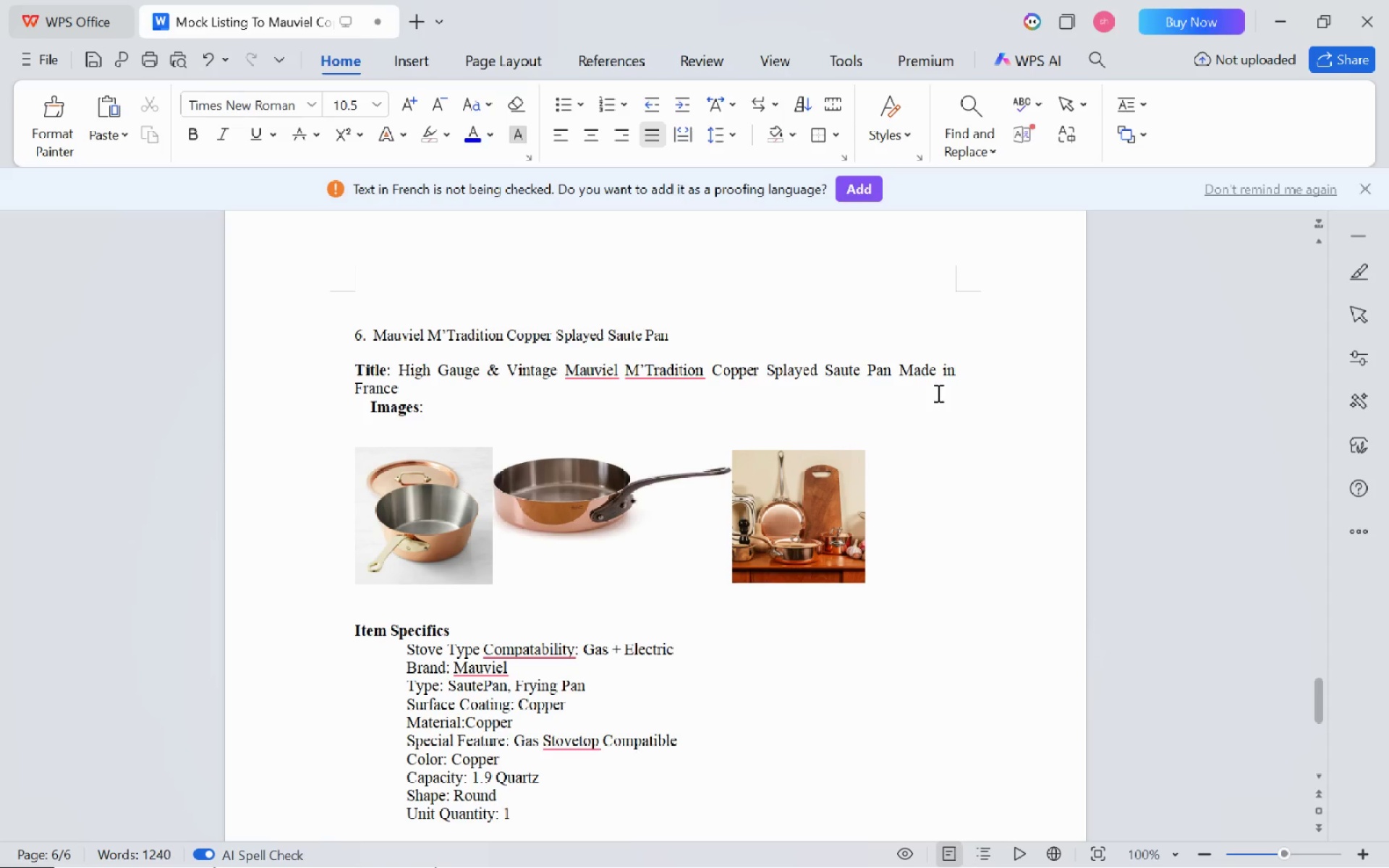 
left_click([433, 533])
 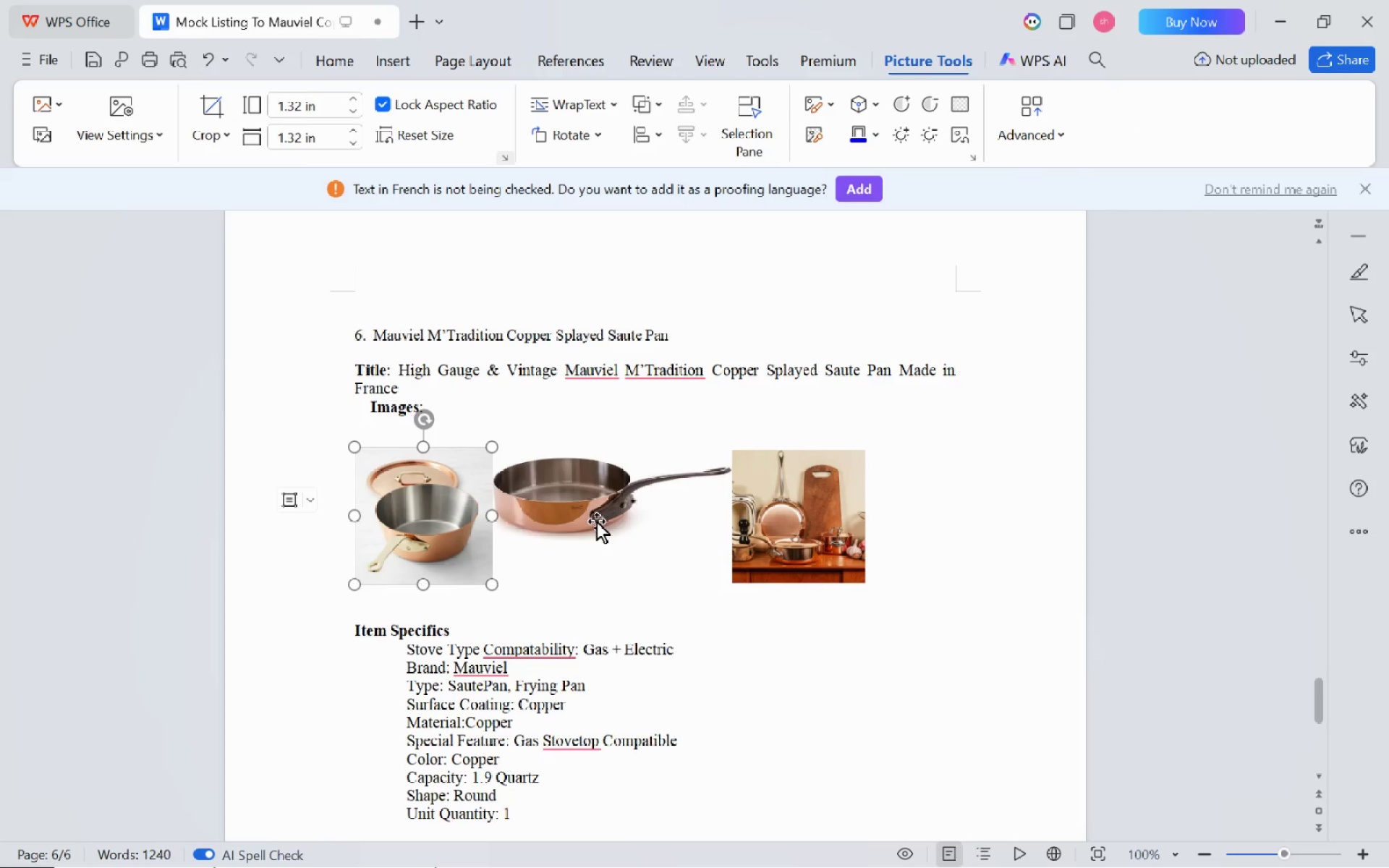 
left_click([596, 521])
 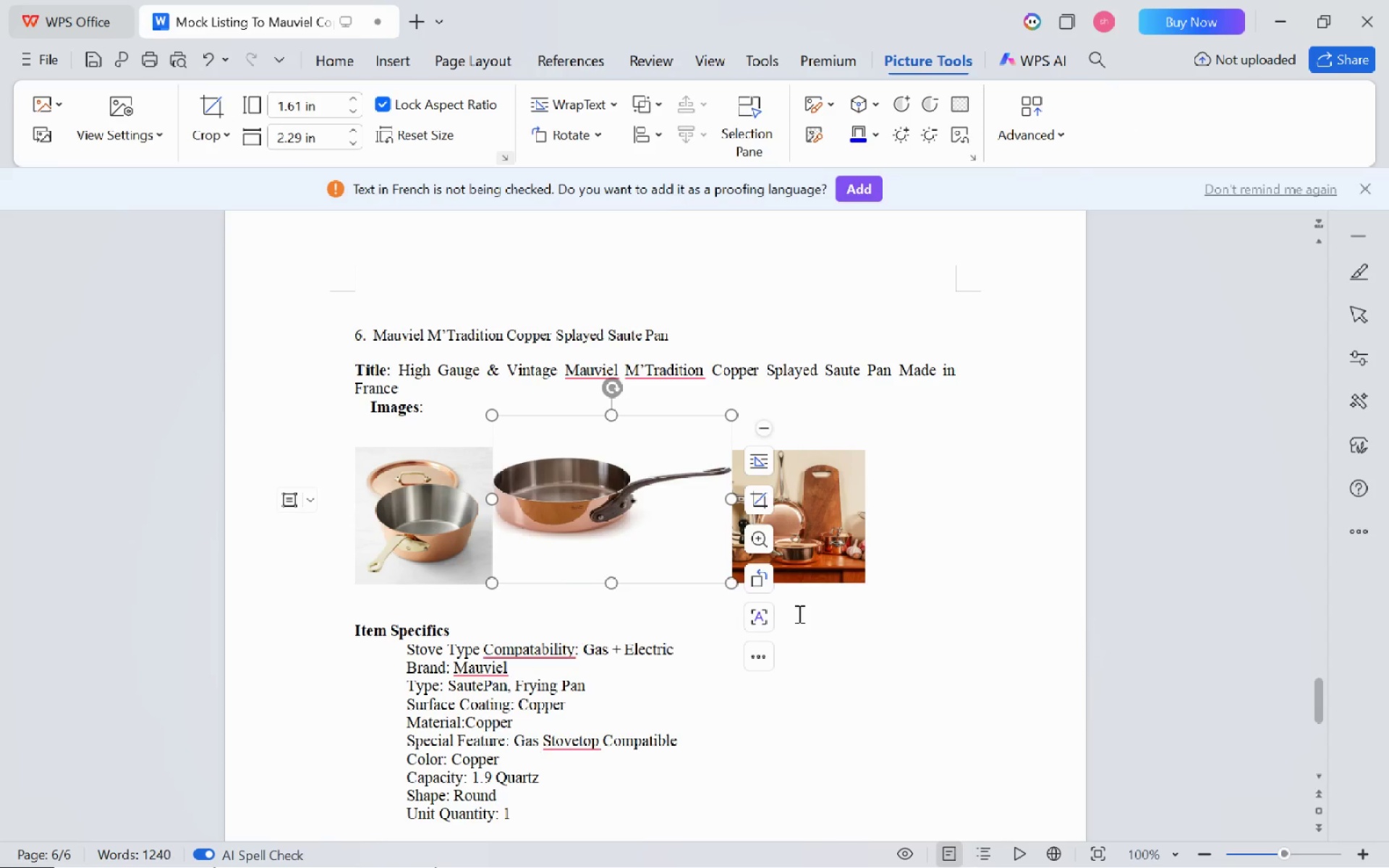 
left_click([798, 613])
 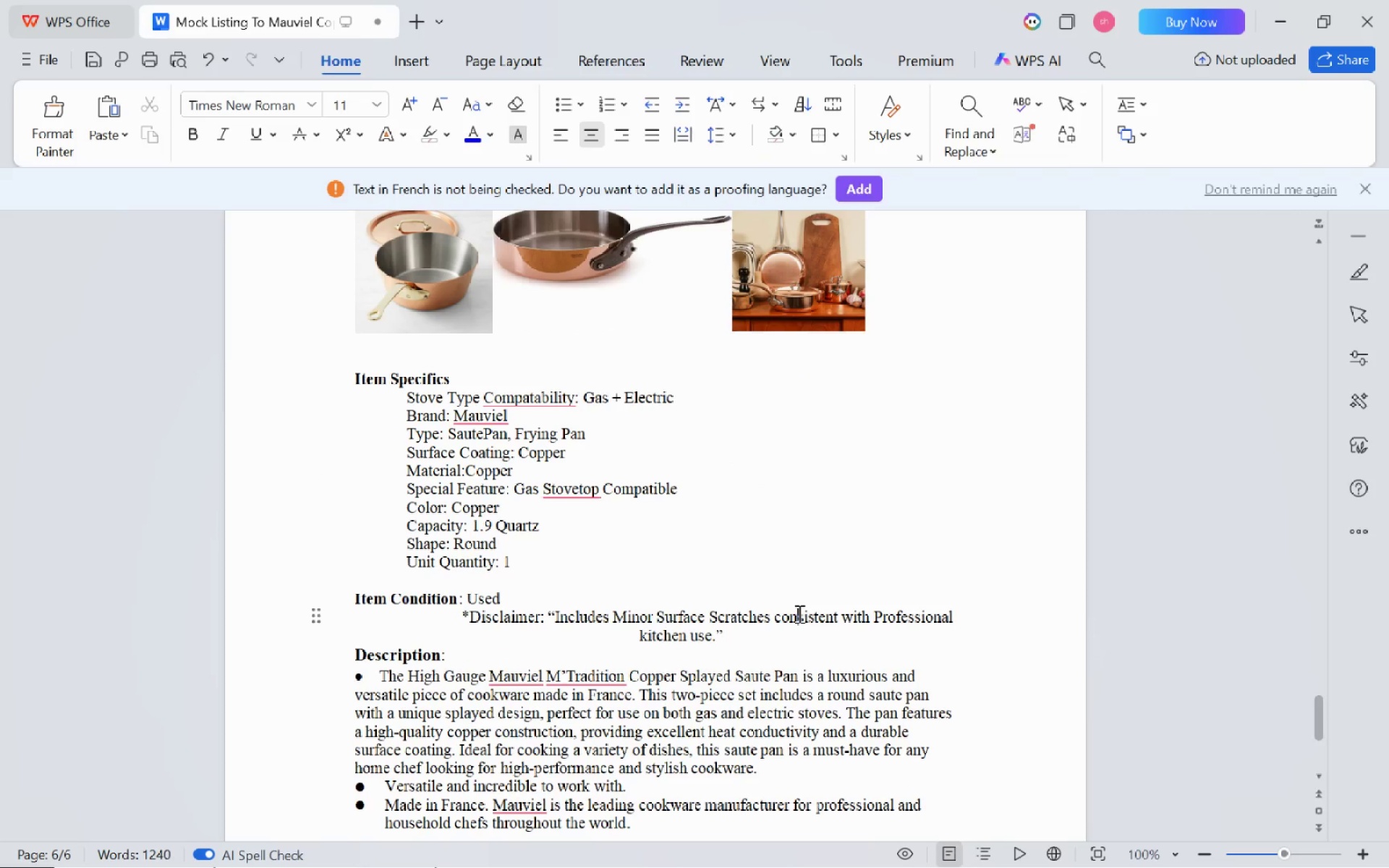 
scroll: coordinate [798, 613], scroll_direction: down, amount: 3.0
 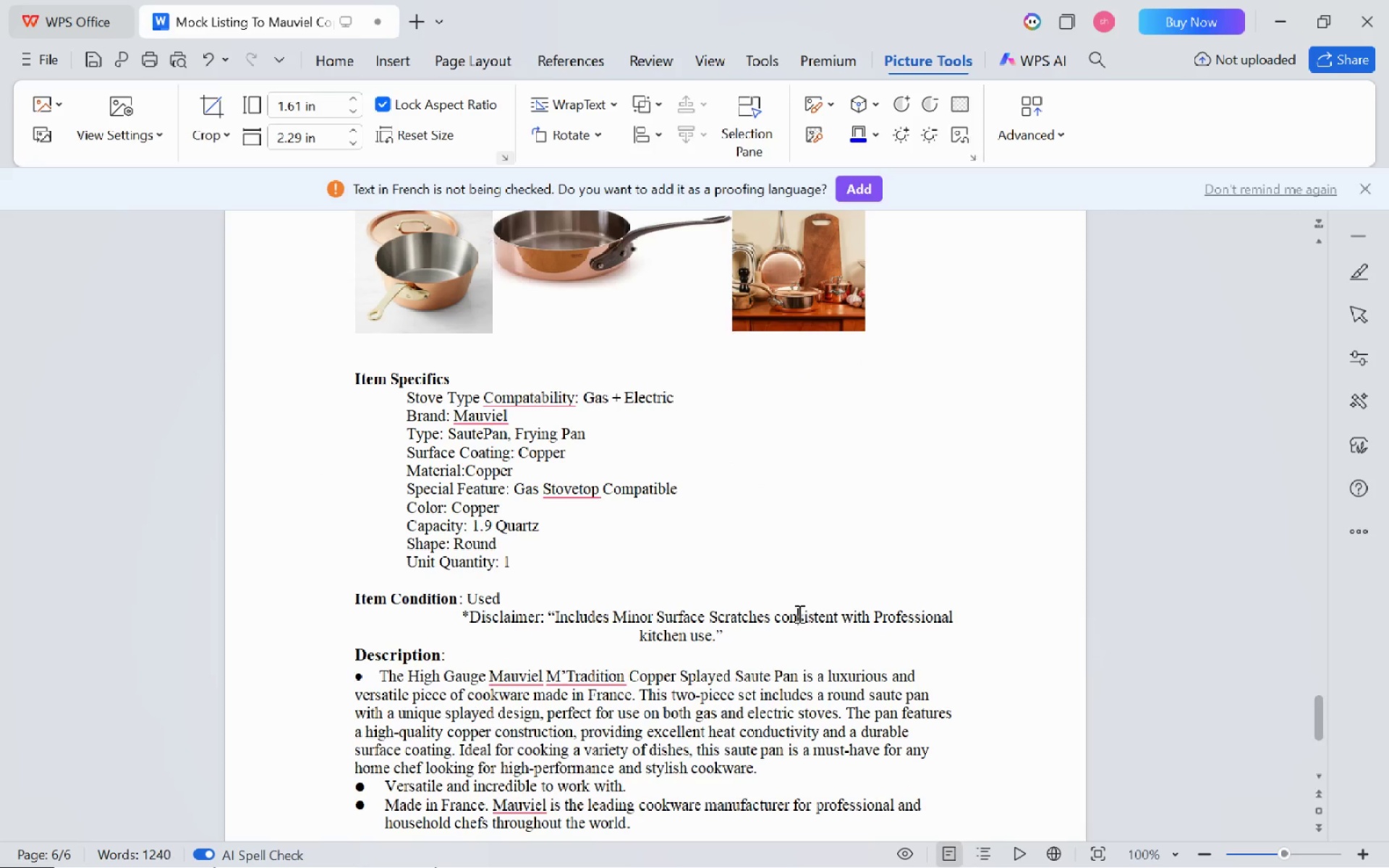 
wait(5.34)
 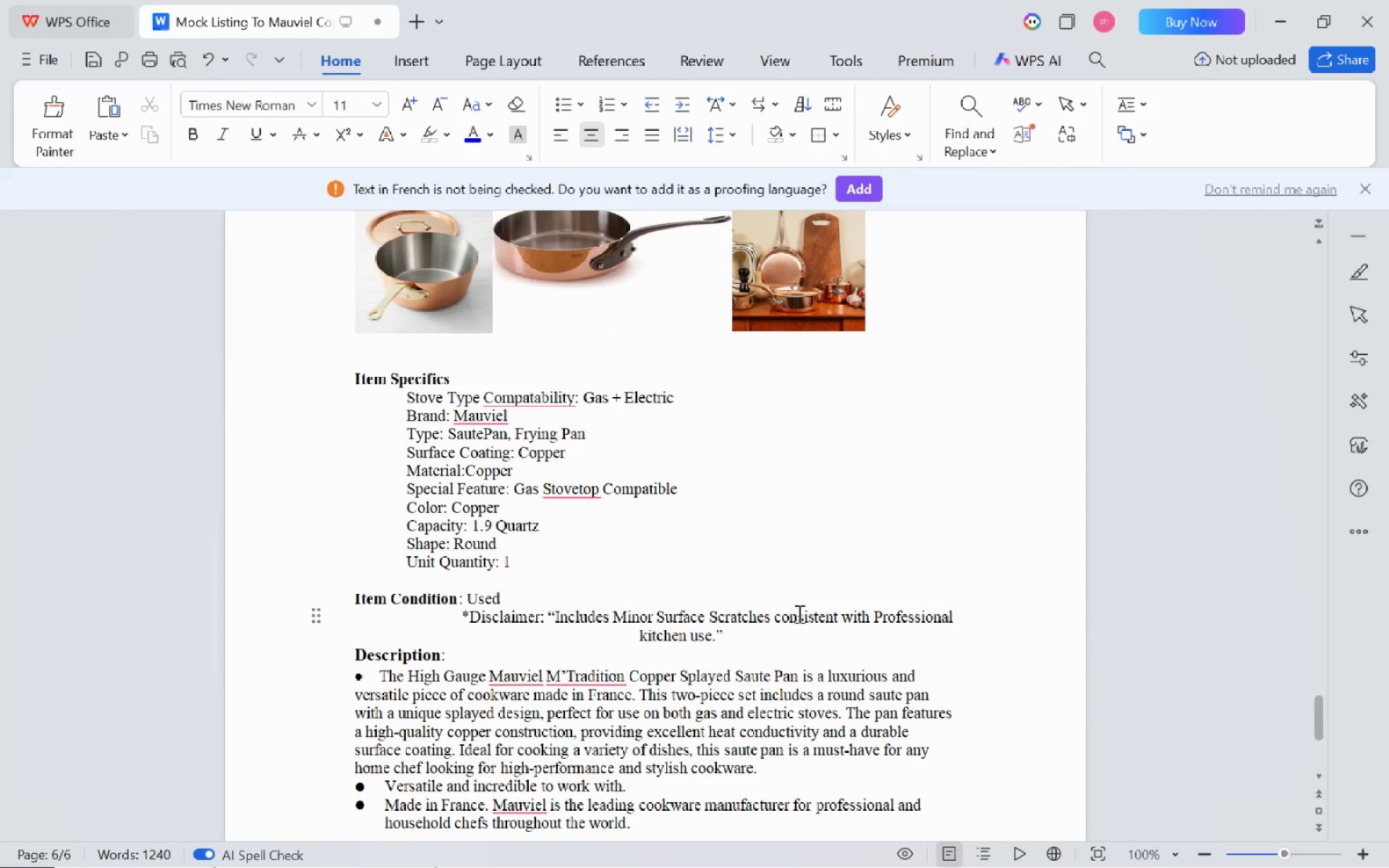 
scroll: coordinate [798, 613], scroll_direction: none, amount: 0.0
 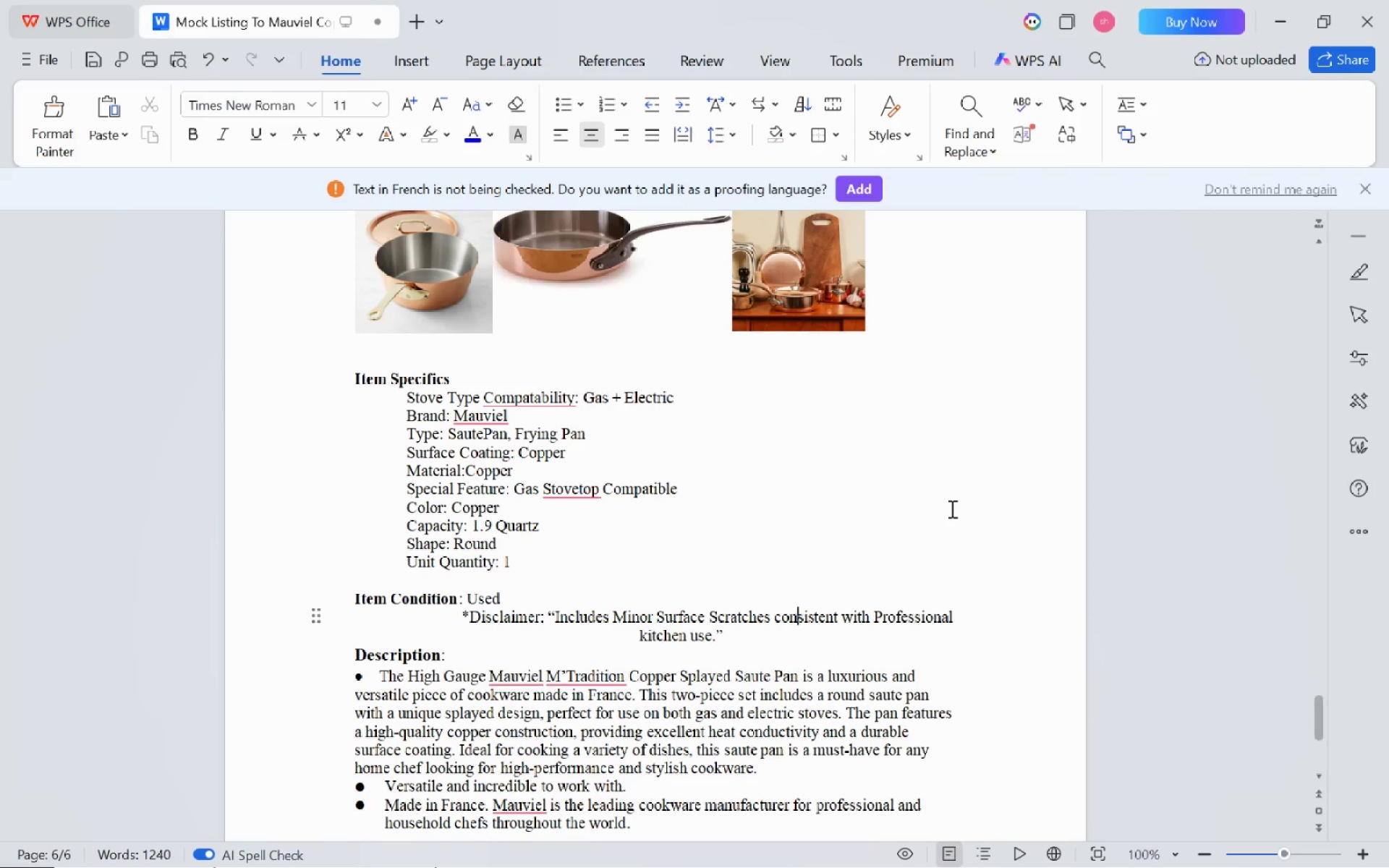 
scroll: coordinate [951, 509], scroll_direction: up, amount: 3.0
 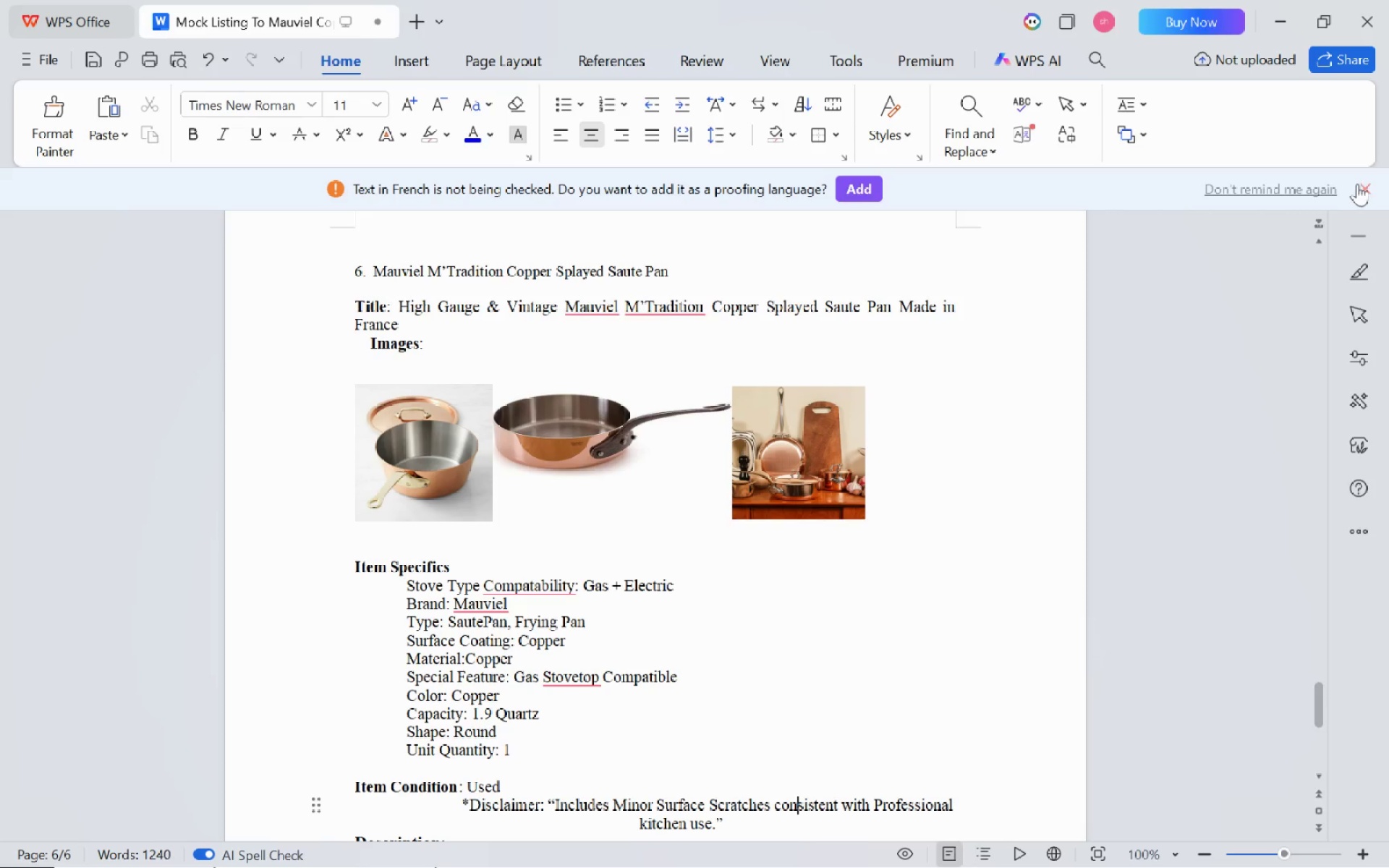 
left_click([1357, 184])
 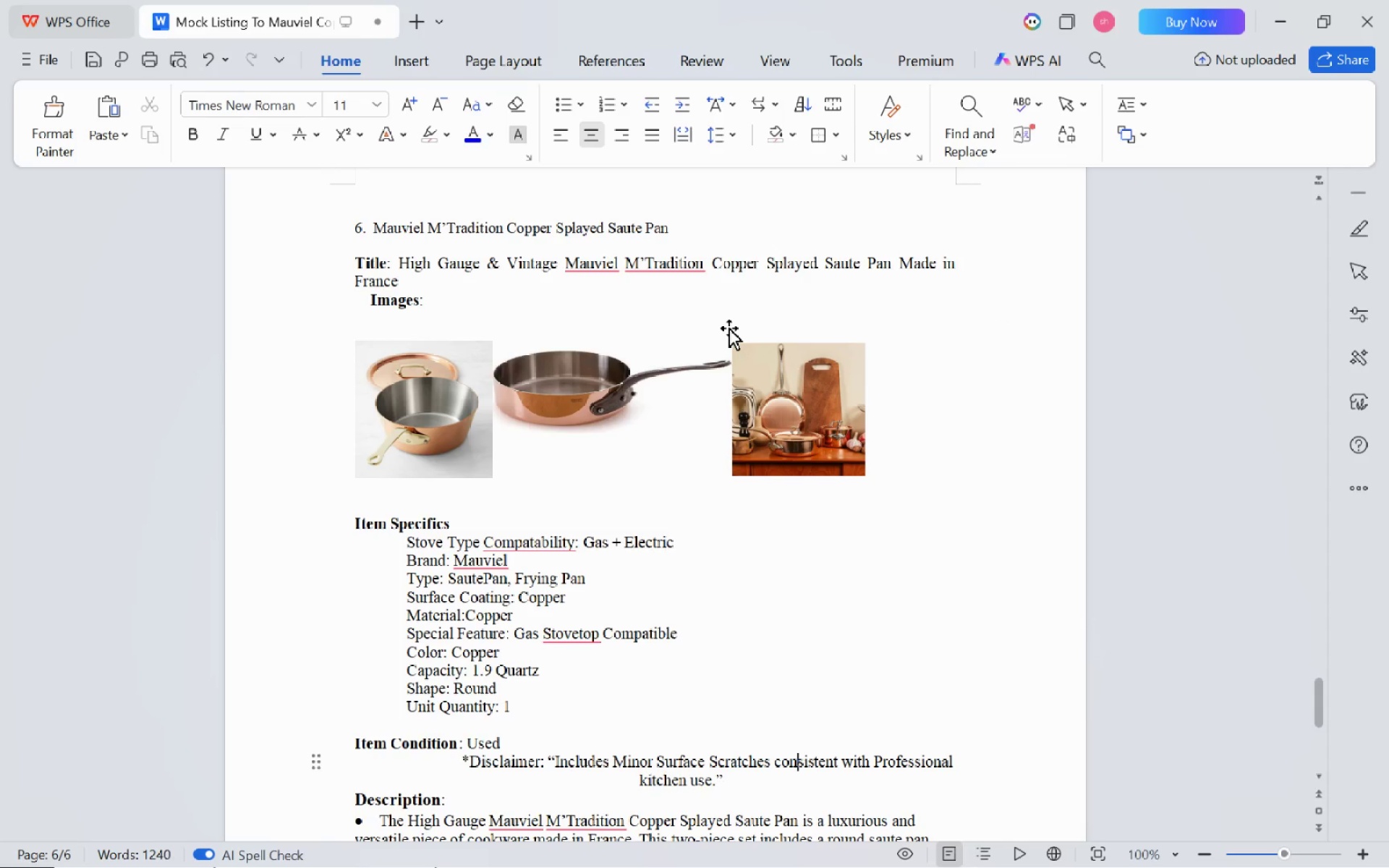 
scroll: coordinate [514, 323], scroll_direction: up, amount: 7.0
 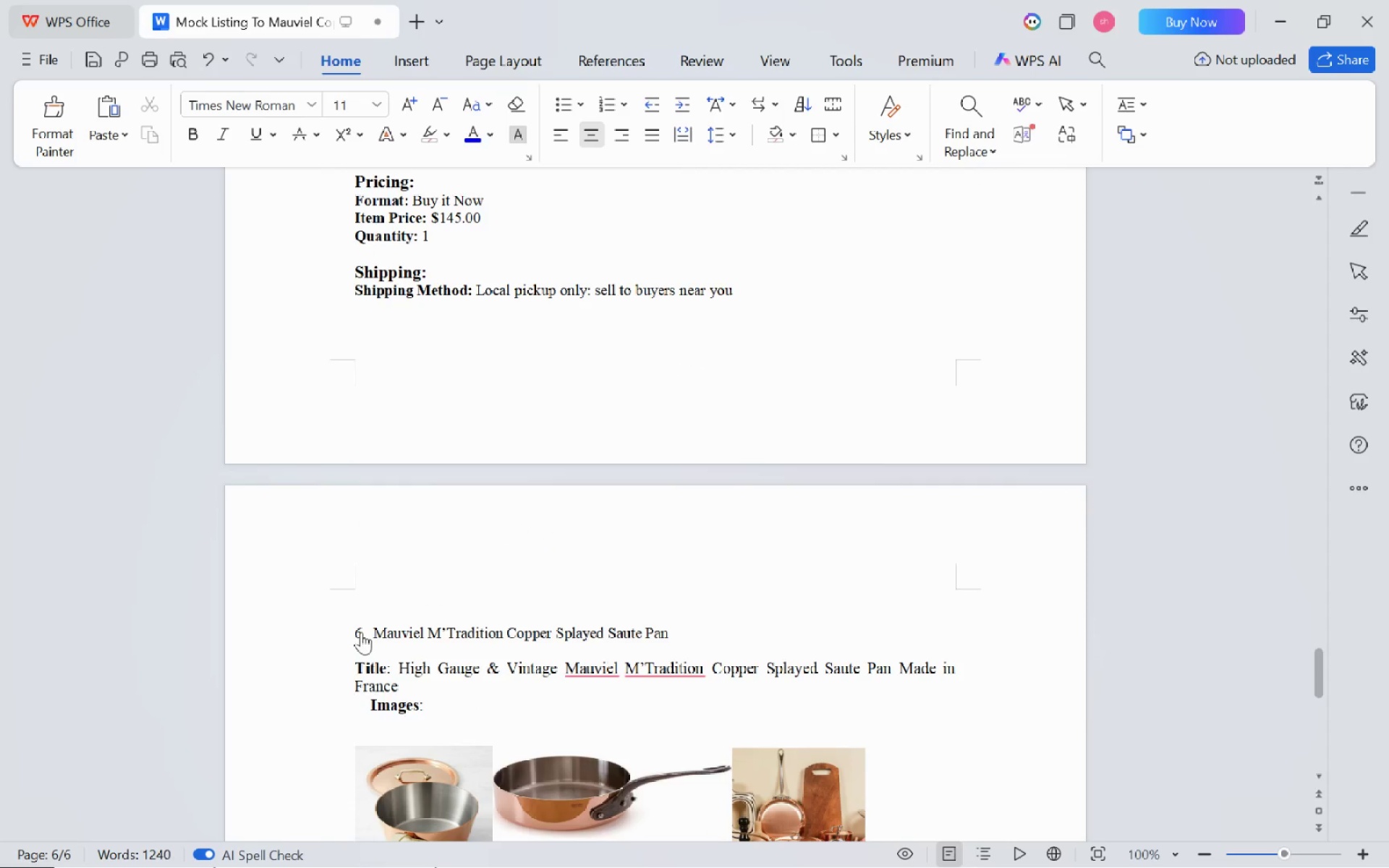 
left_click([361, 631])
 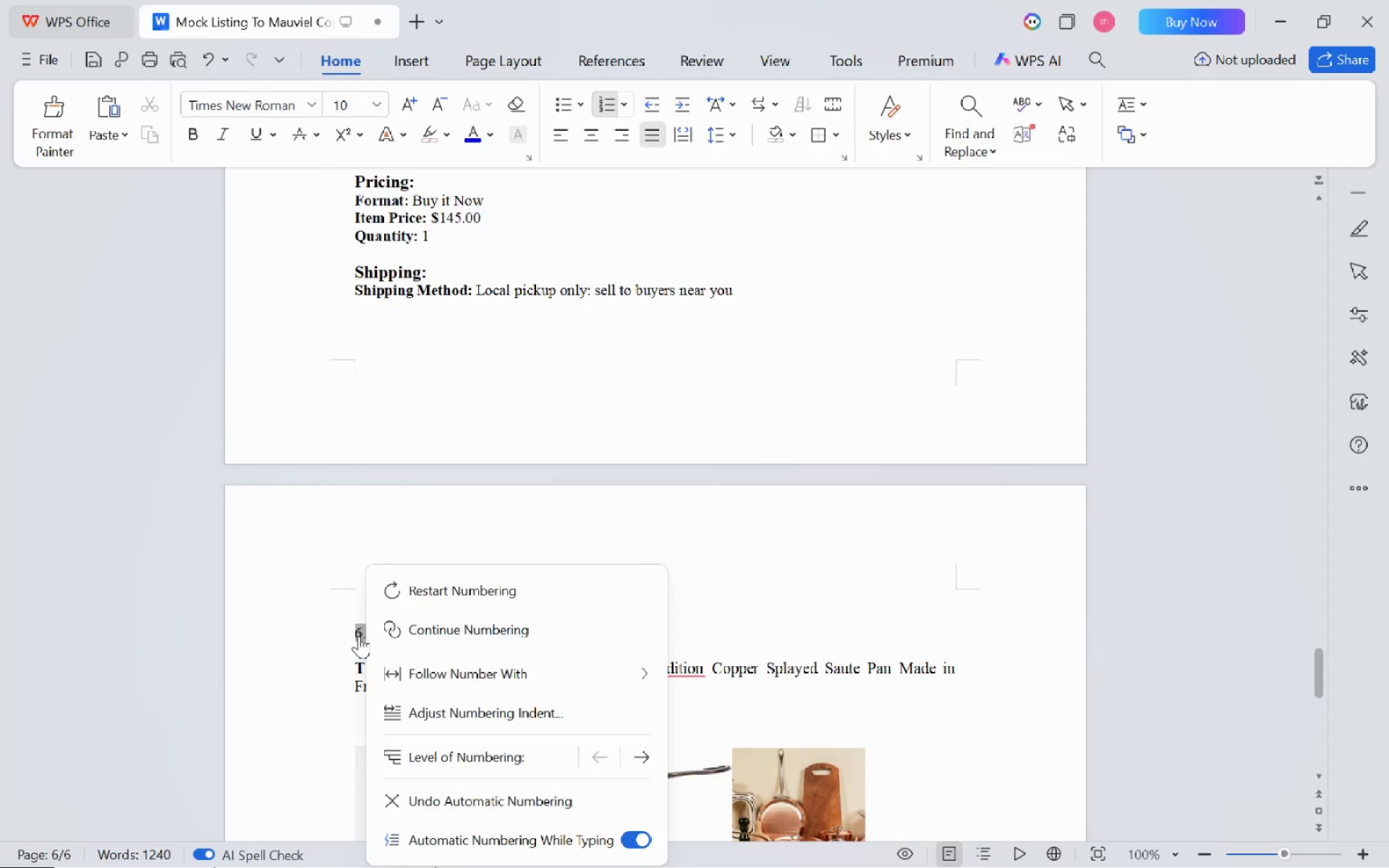 
left_click([359, 636])
 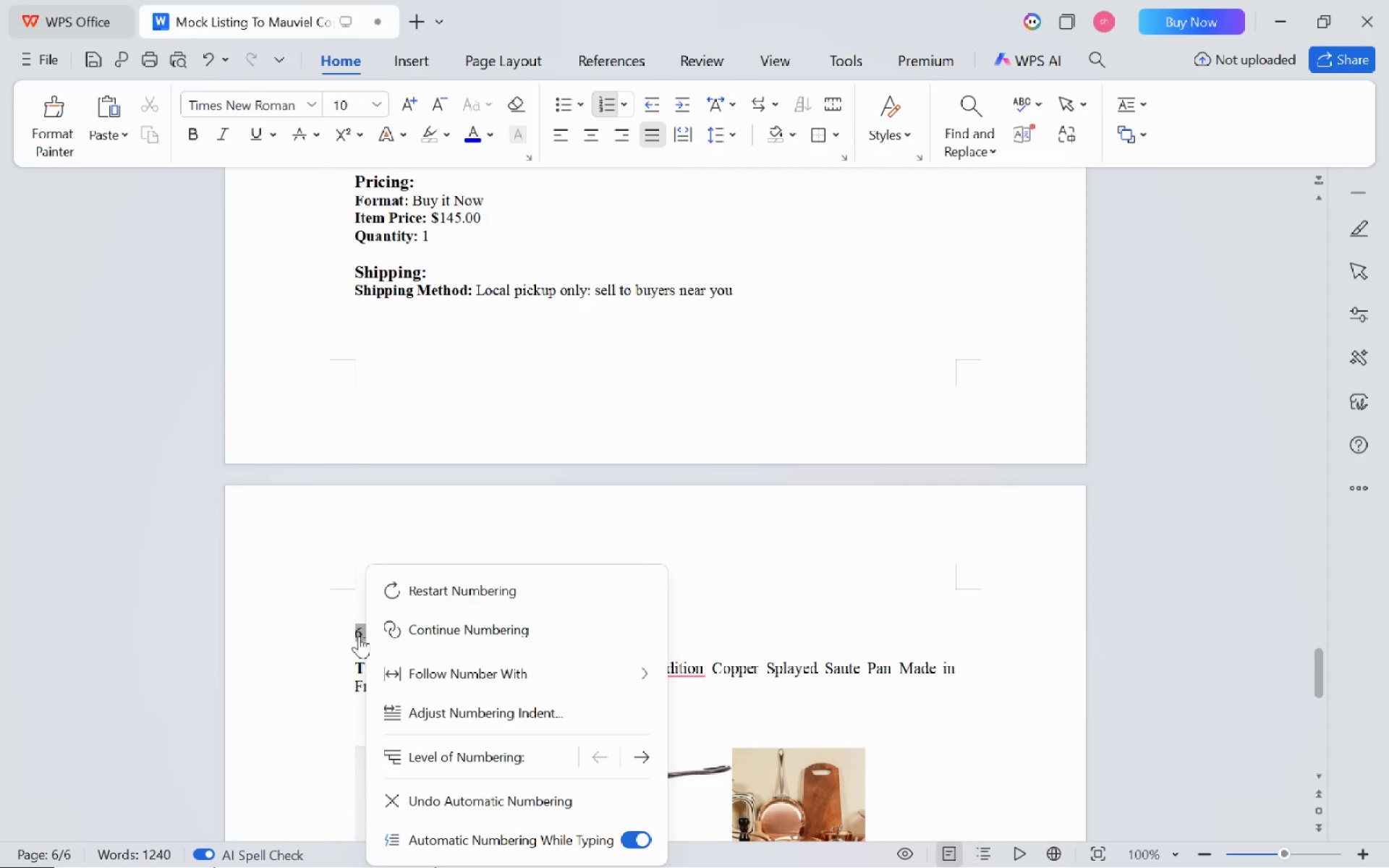 
key(5)
 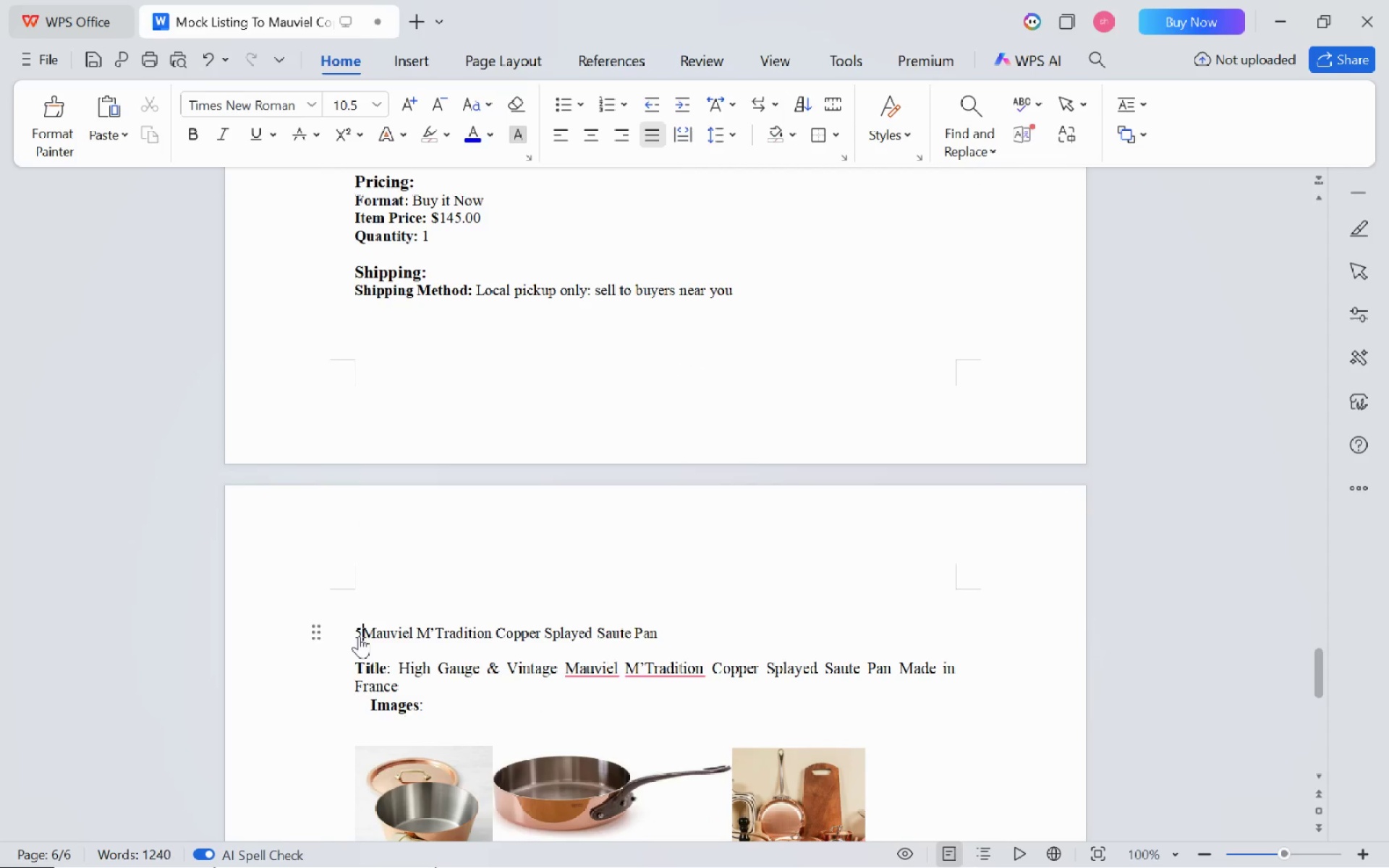 
key(Period)
 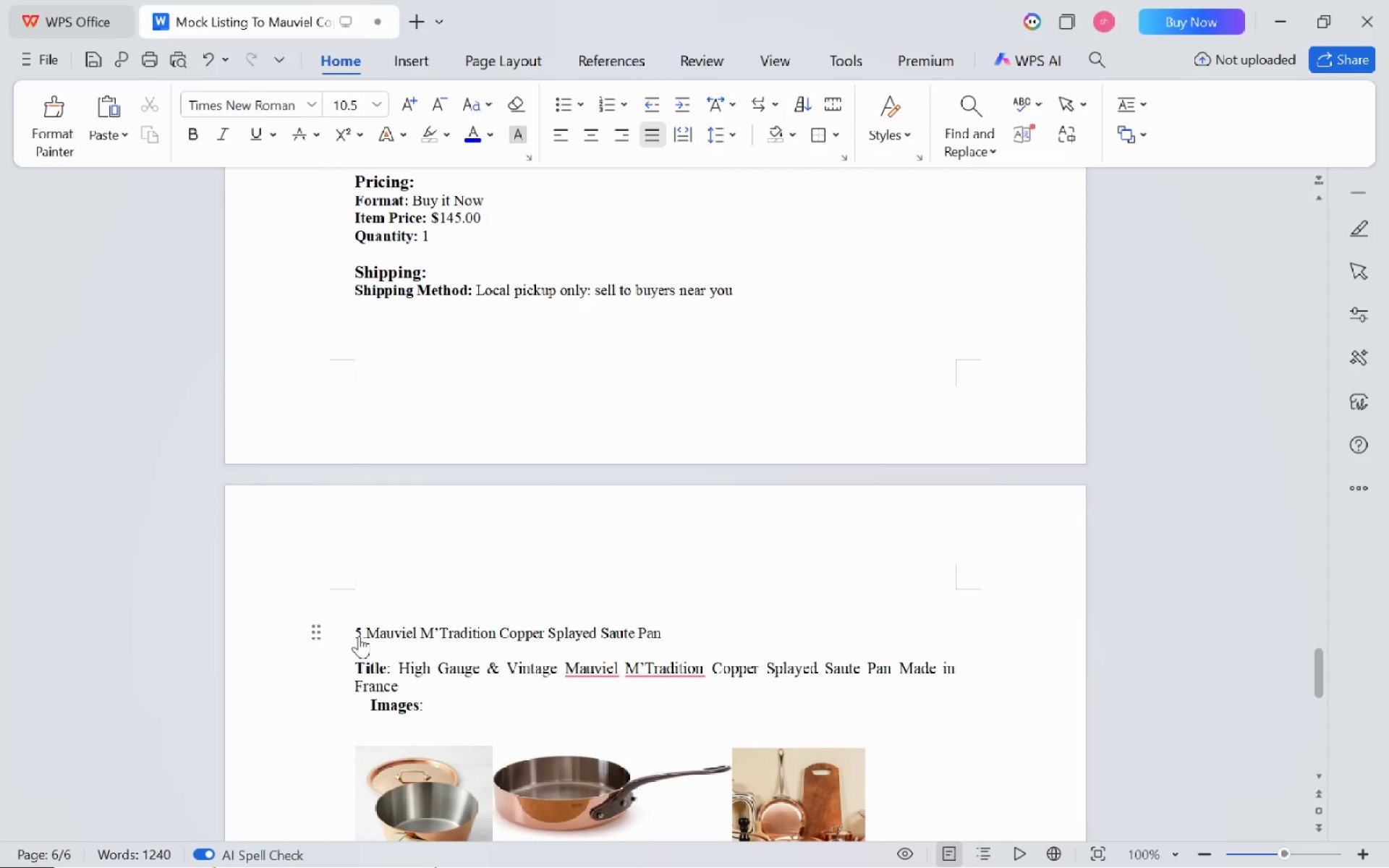 
key(Space)
 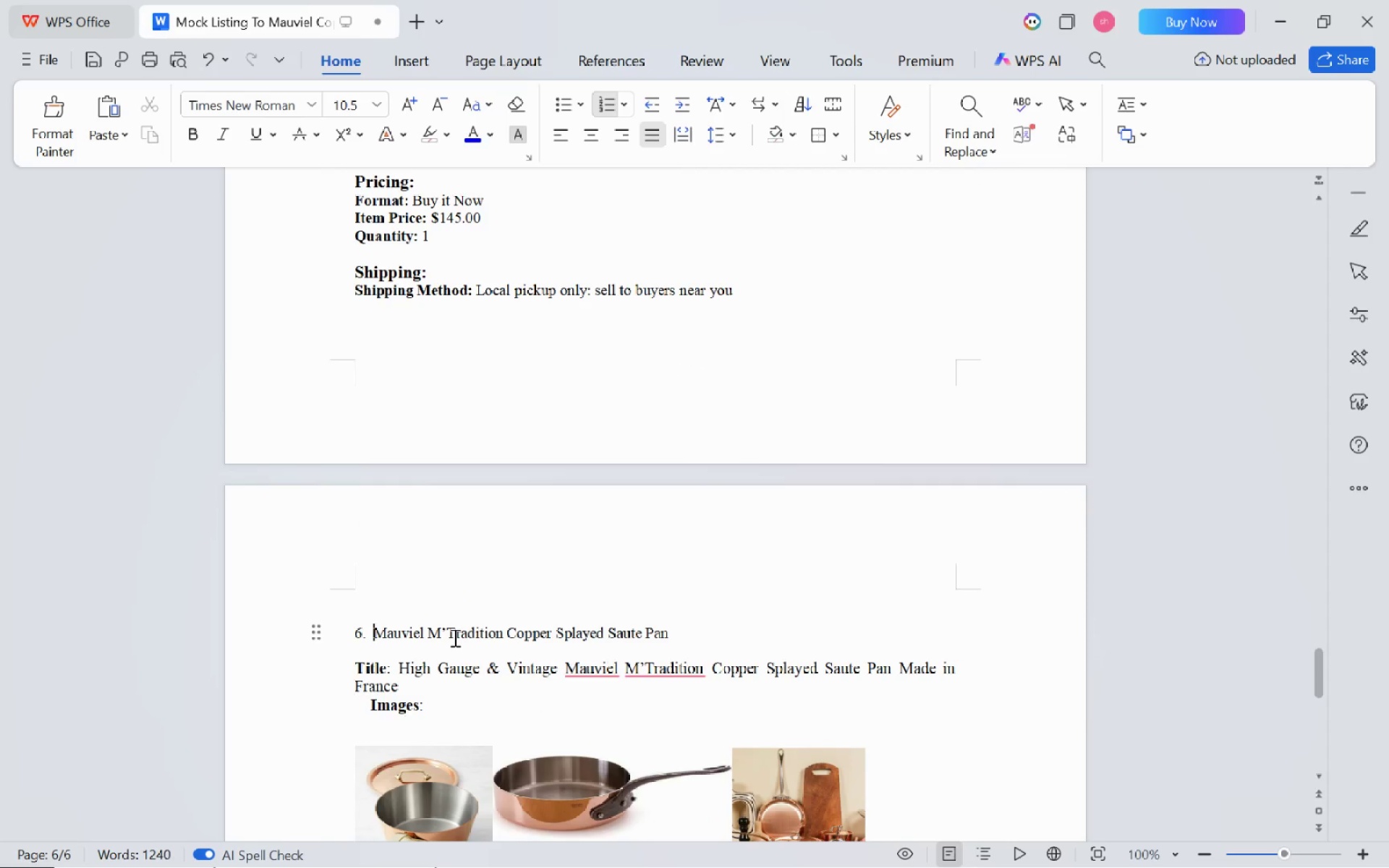 
key(Control+Z)
 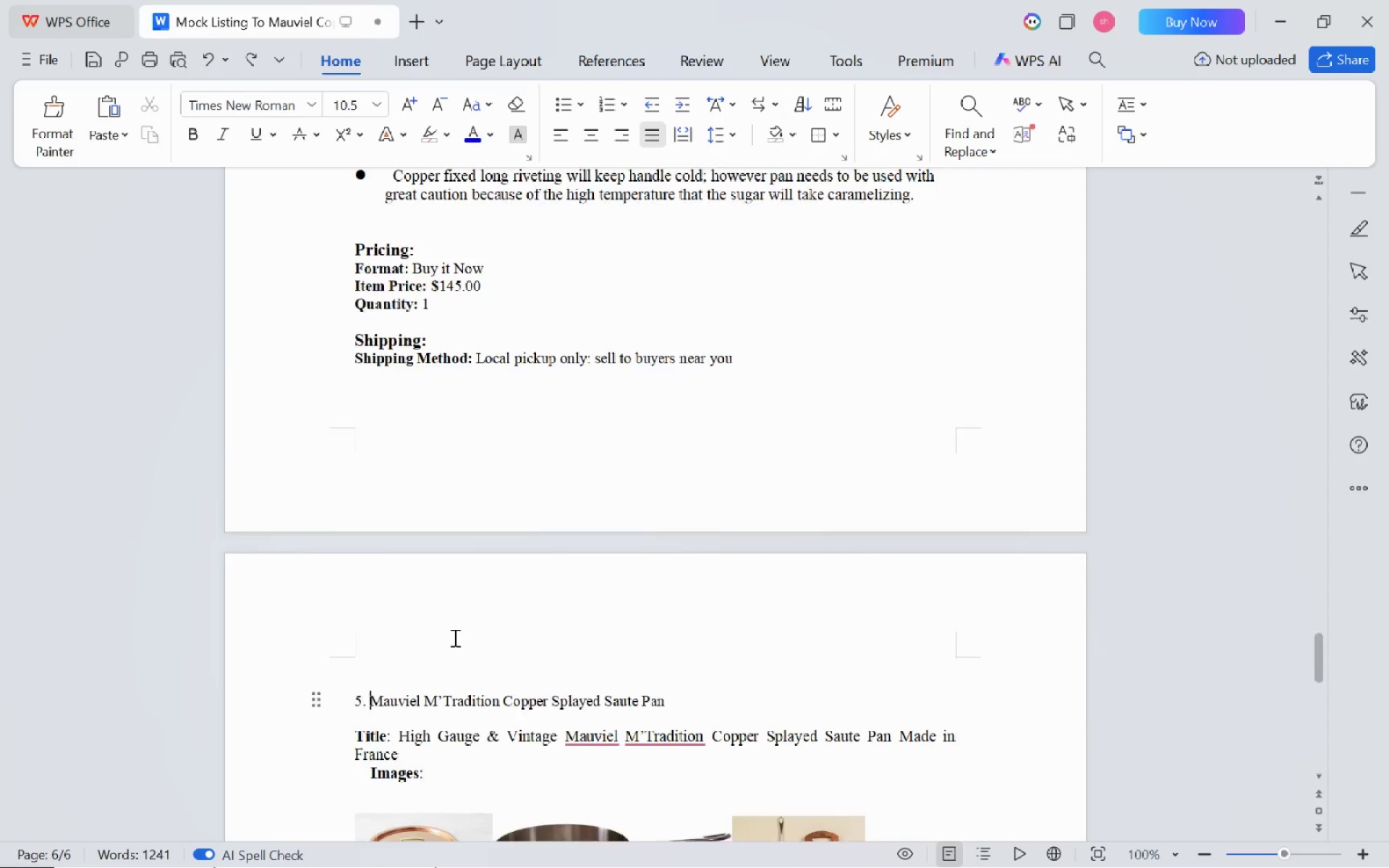 
scroll: coordinate [454, 637], scroll_direction: up, amount: 18.0
 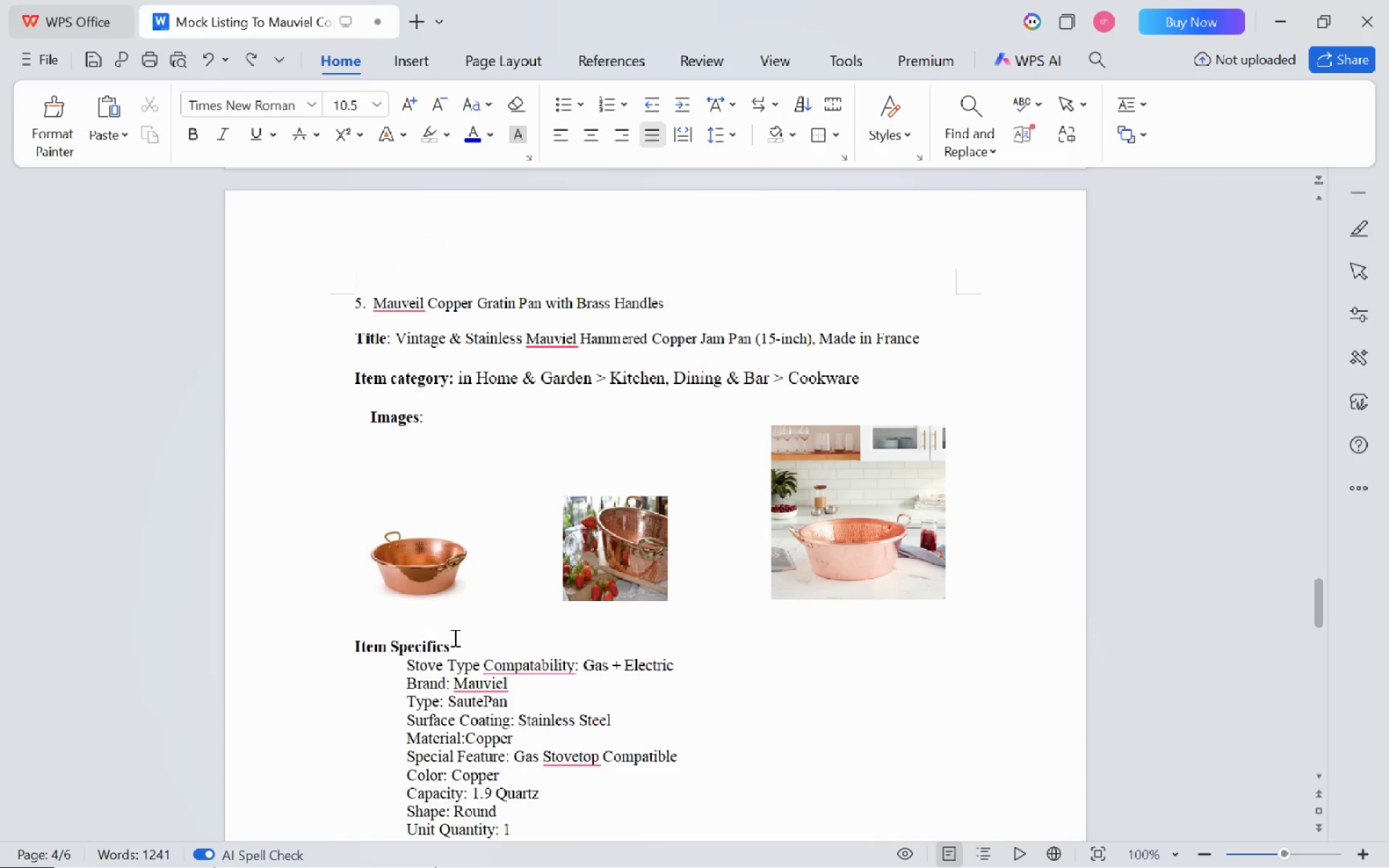 
scroll: coordinate [454, 637], scroll_direction: down, amount: 8.0
 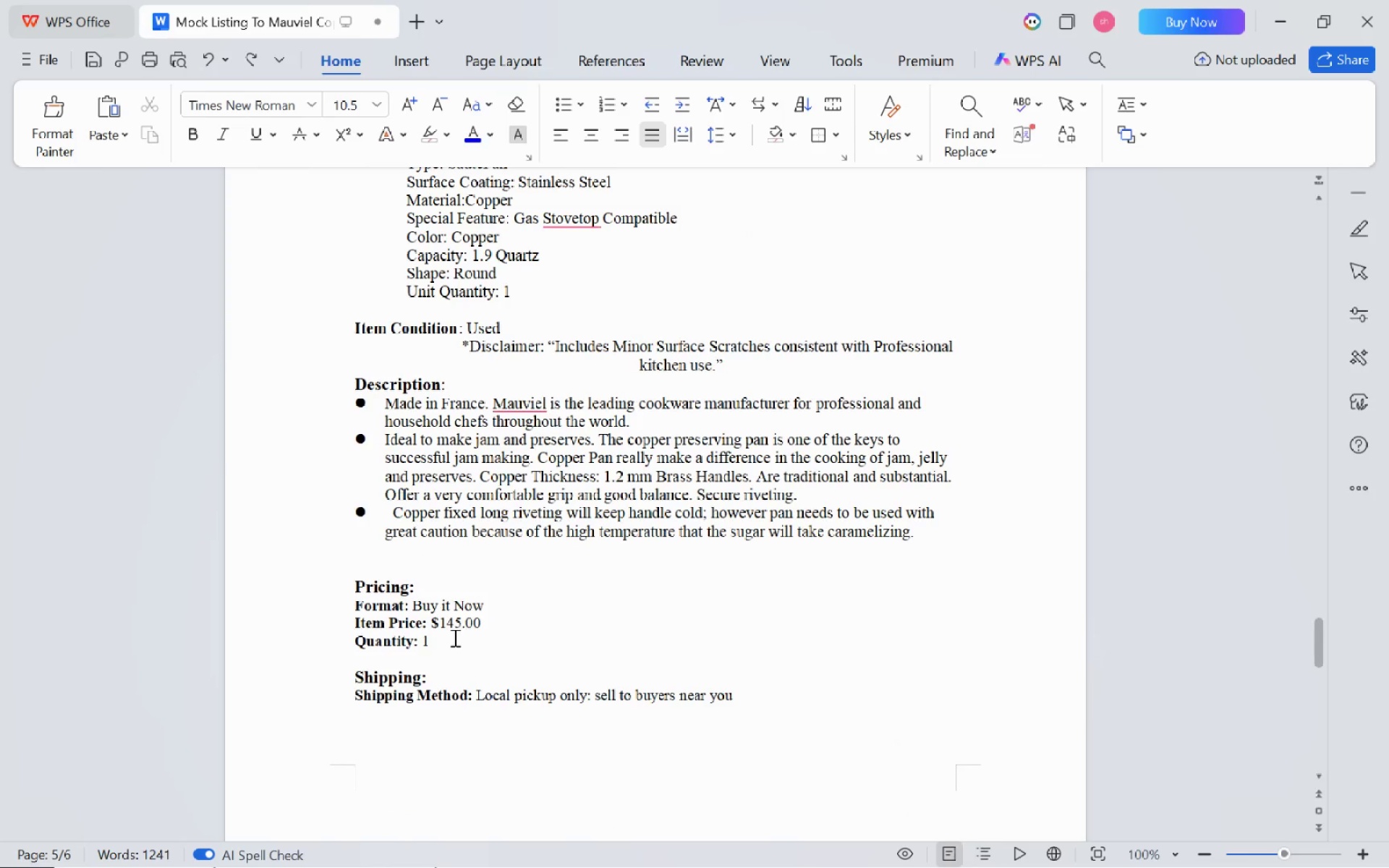 
key(Control+Z)
 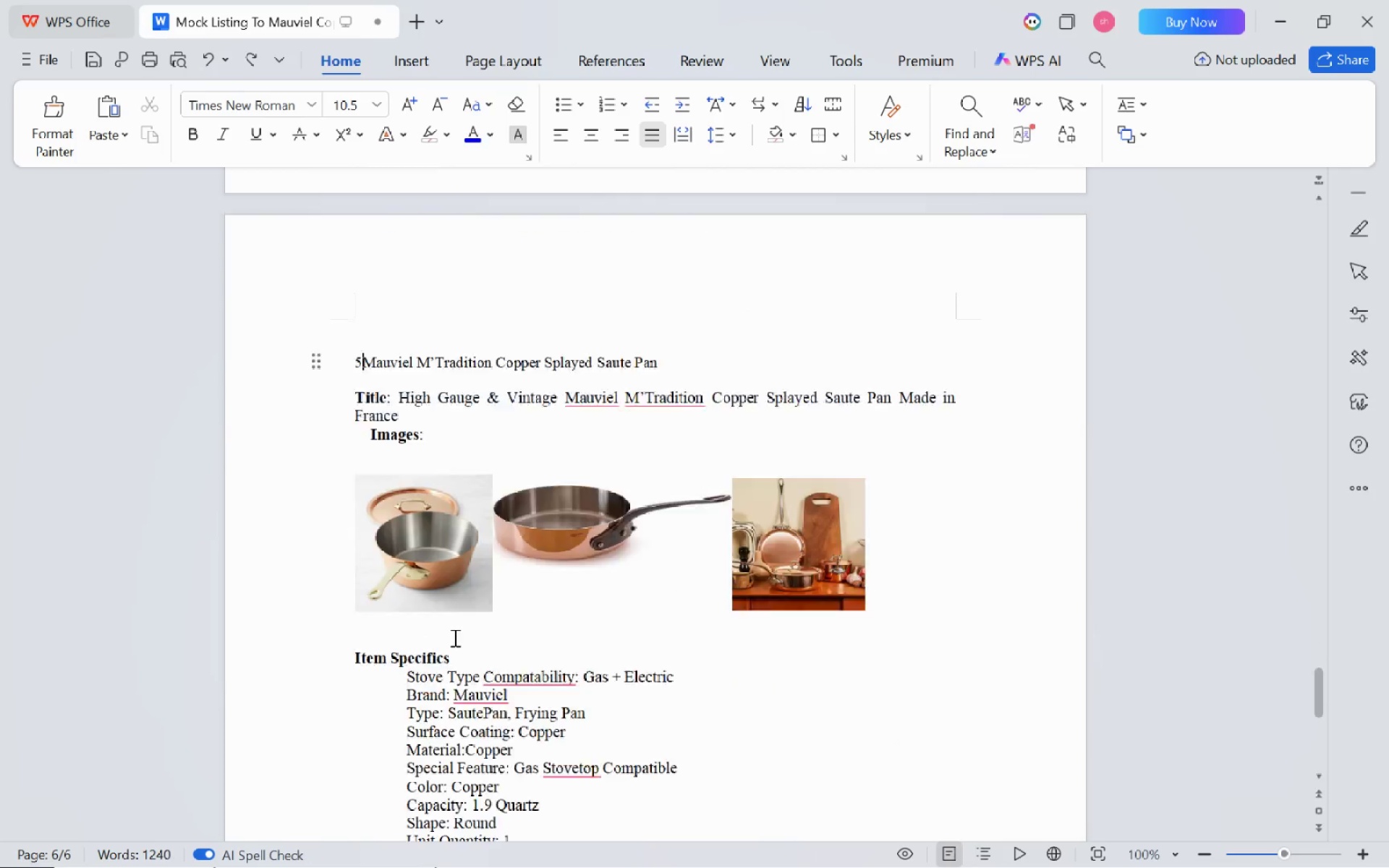 
key(Control+Z)
 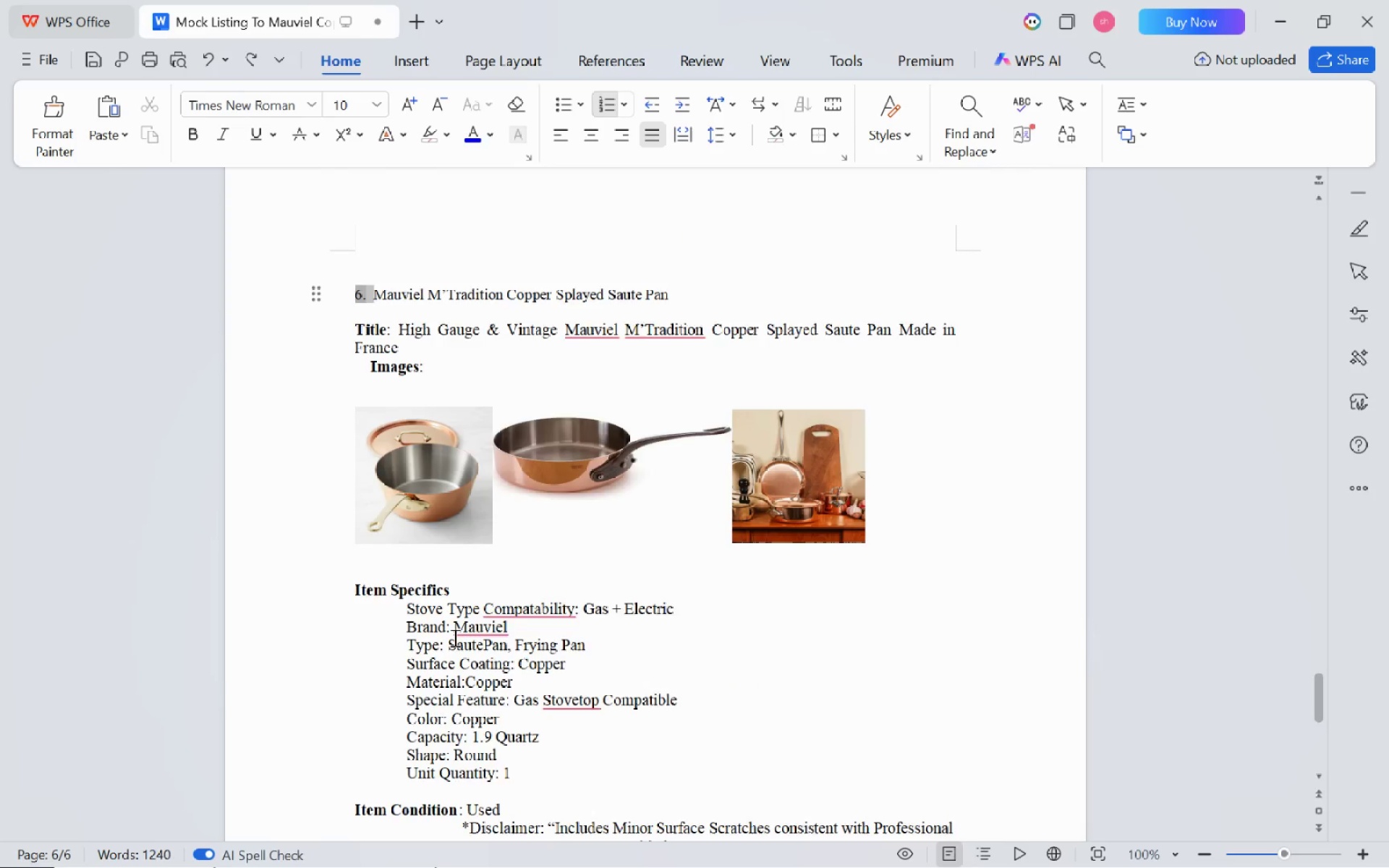 
key(Control+Z)
 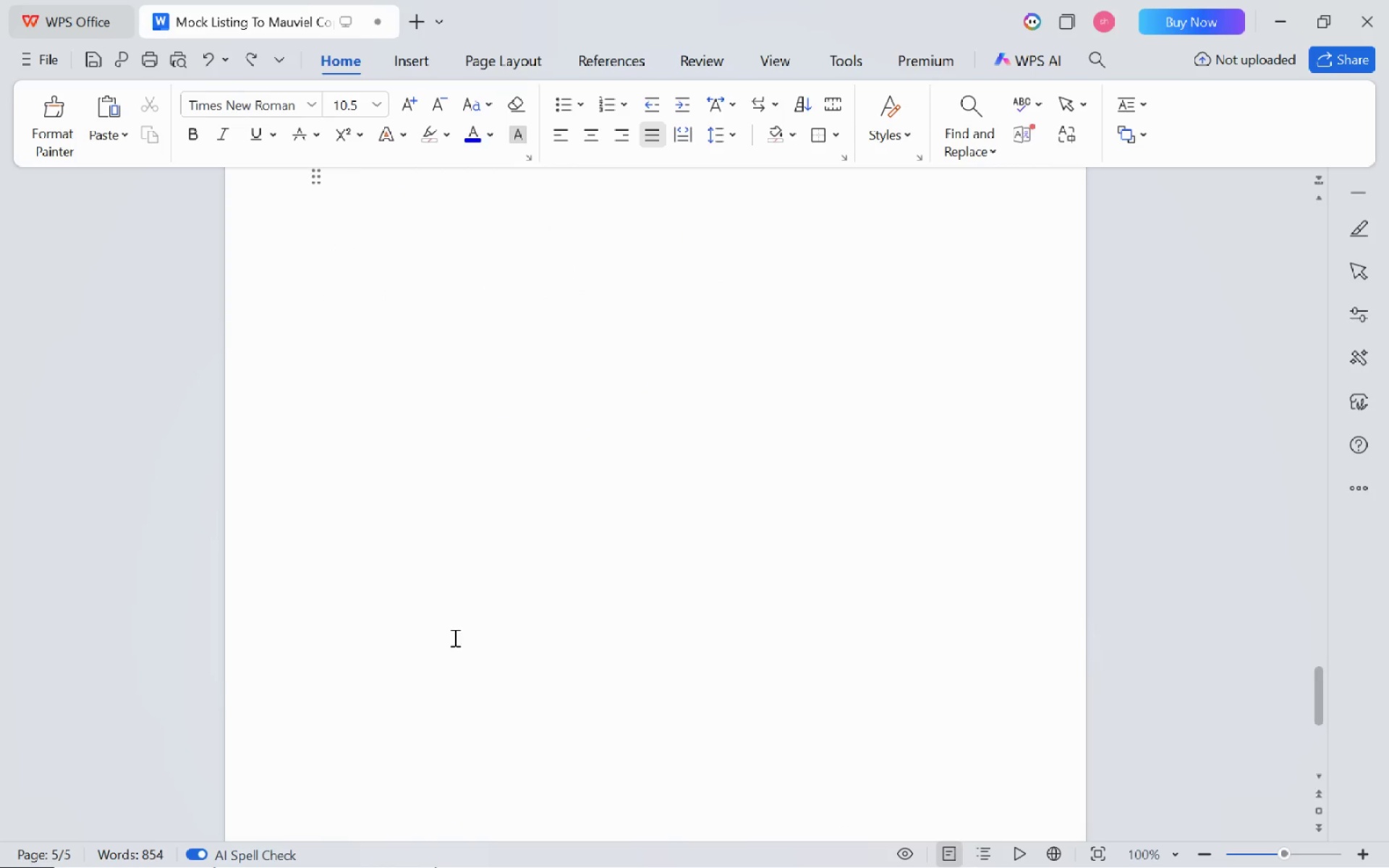 
left_click([454, 637])
 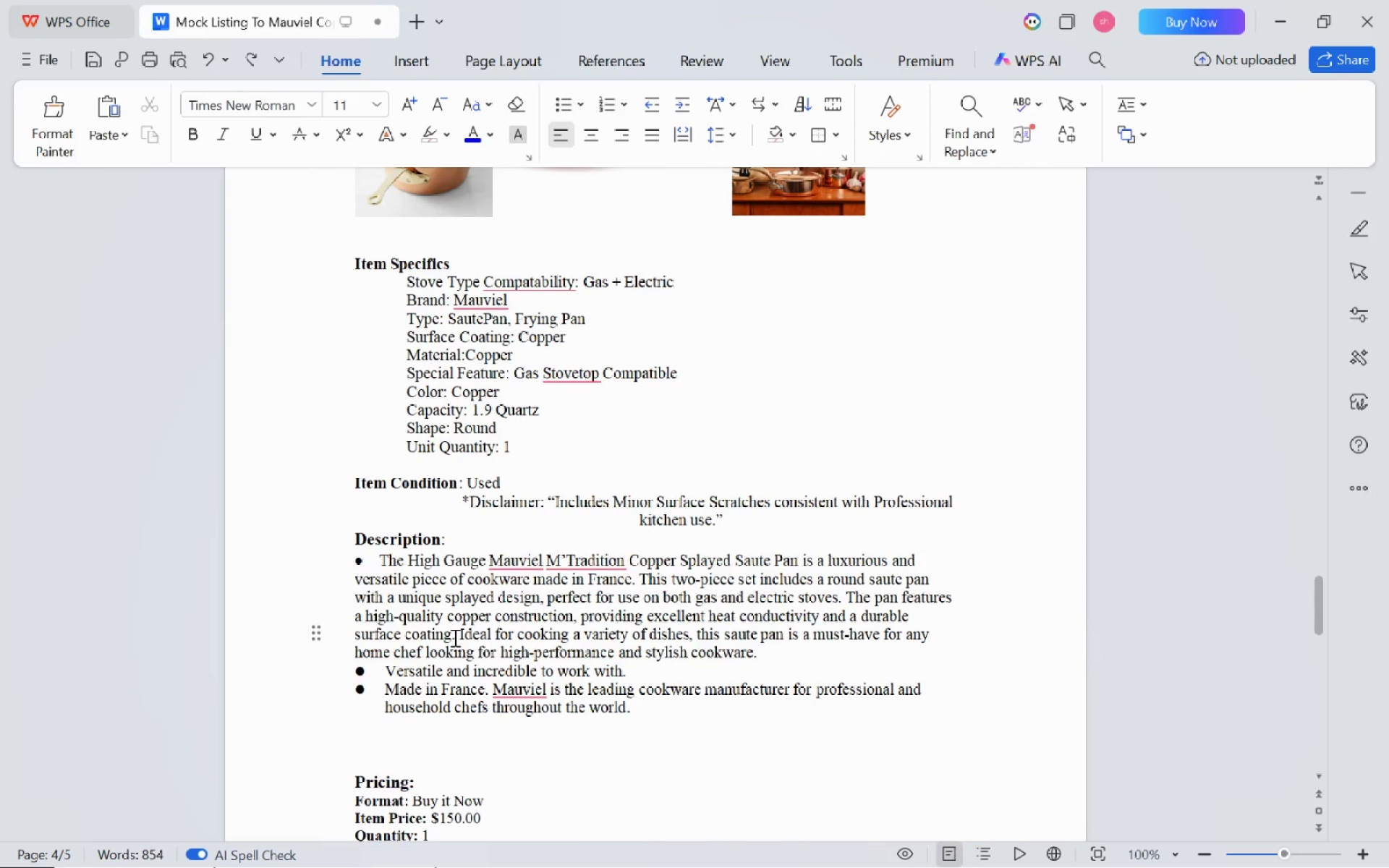 
scroll: coordinate [454, 637], scroll_direction: up, amount: 22.0
 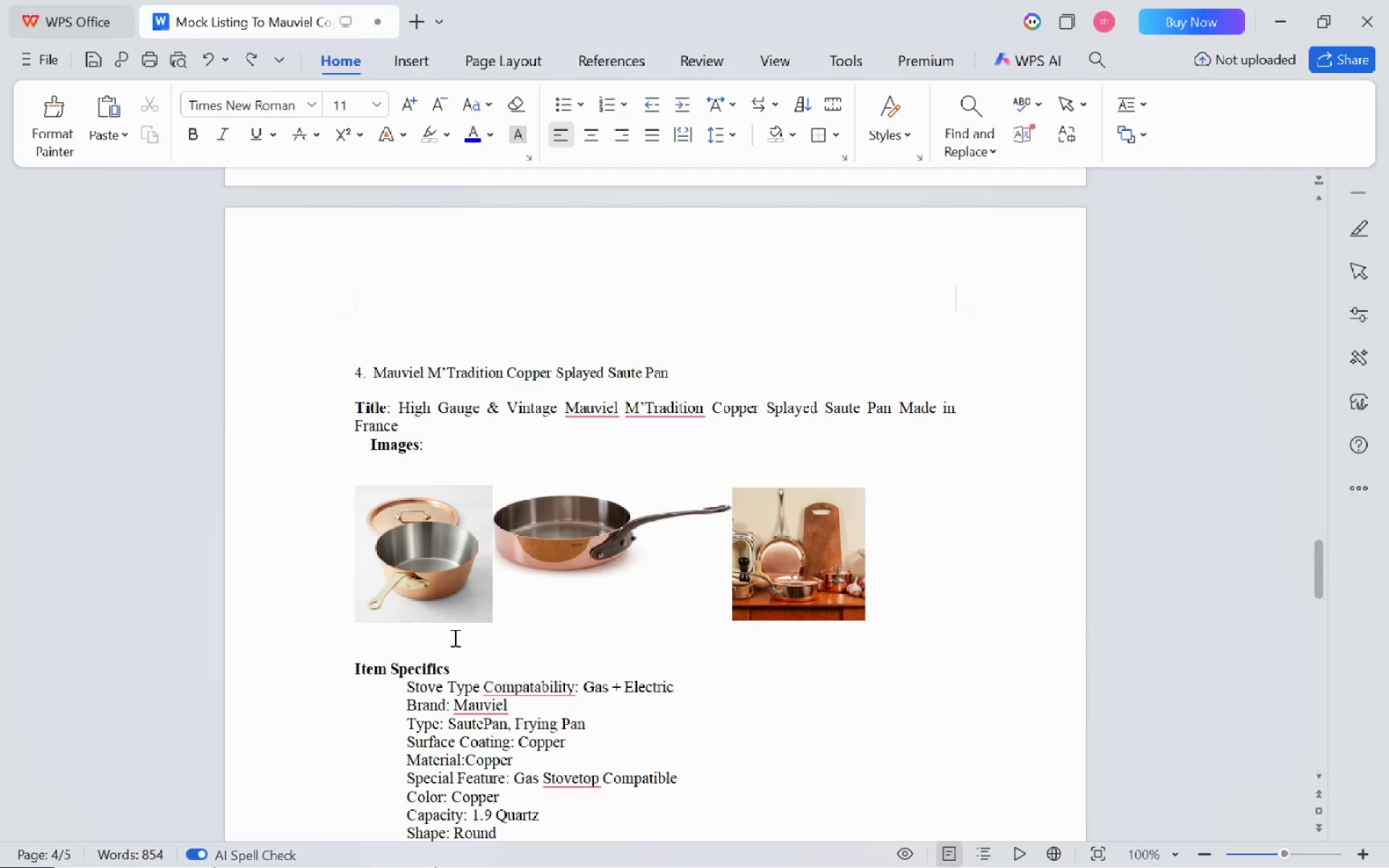 
scroll: coordinate [454, 637], scroll_direction: down, amount: 15.0
 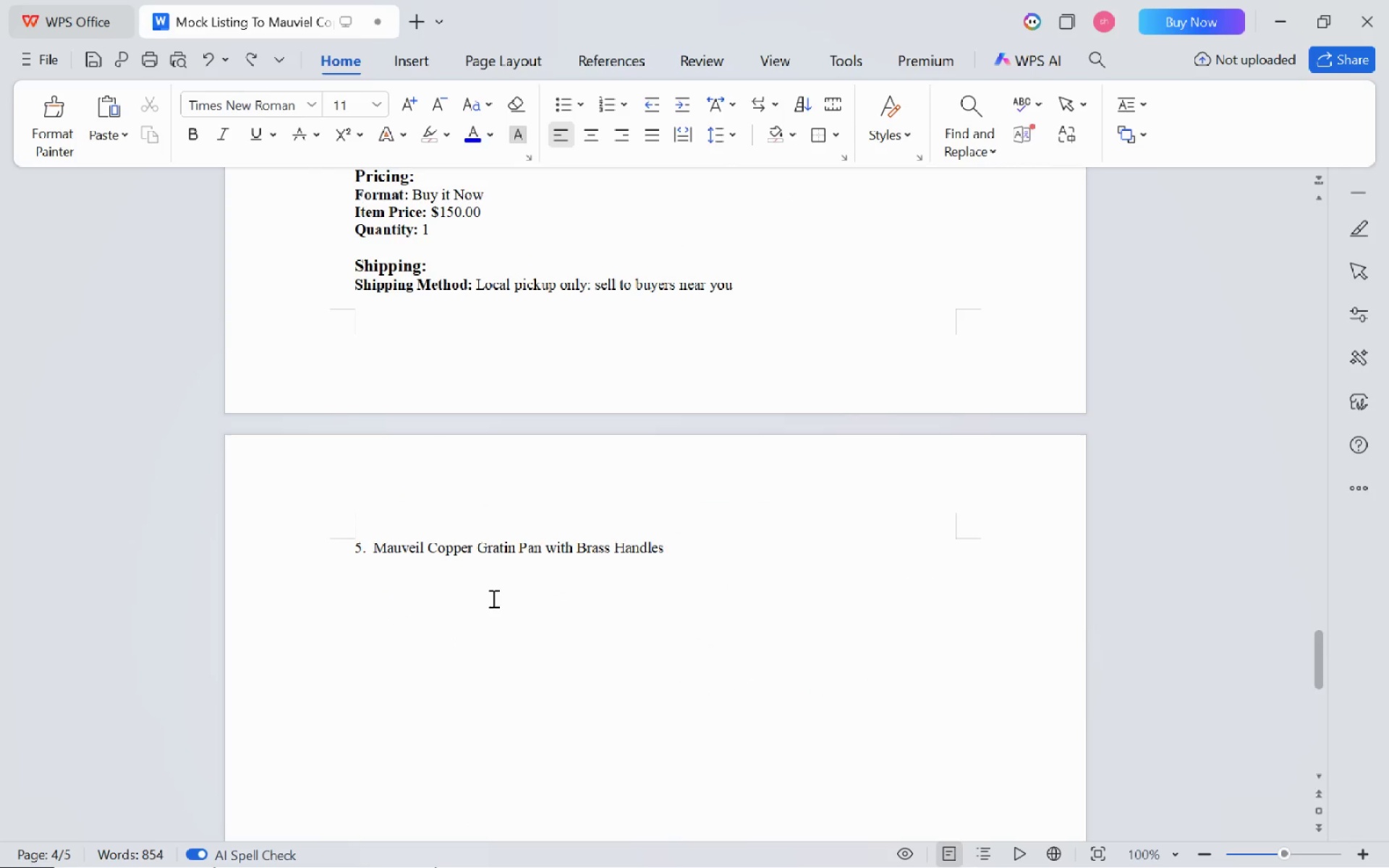 
left_click([492, 598])
 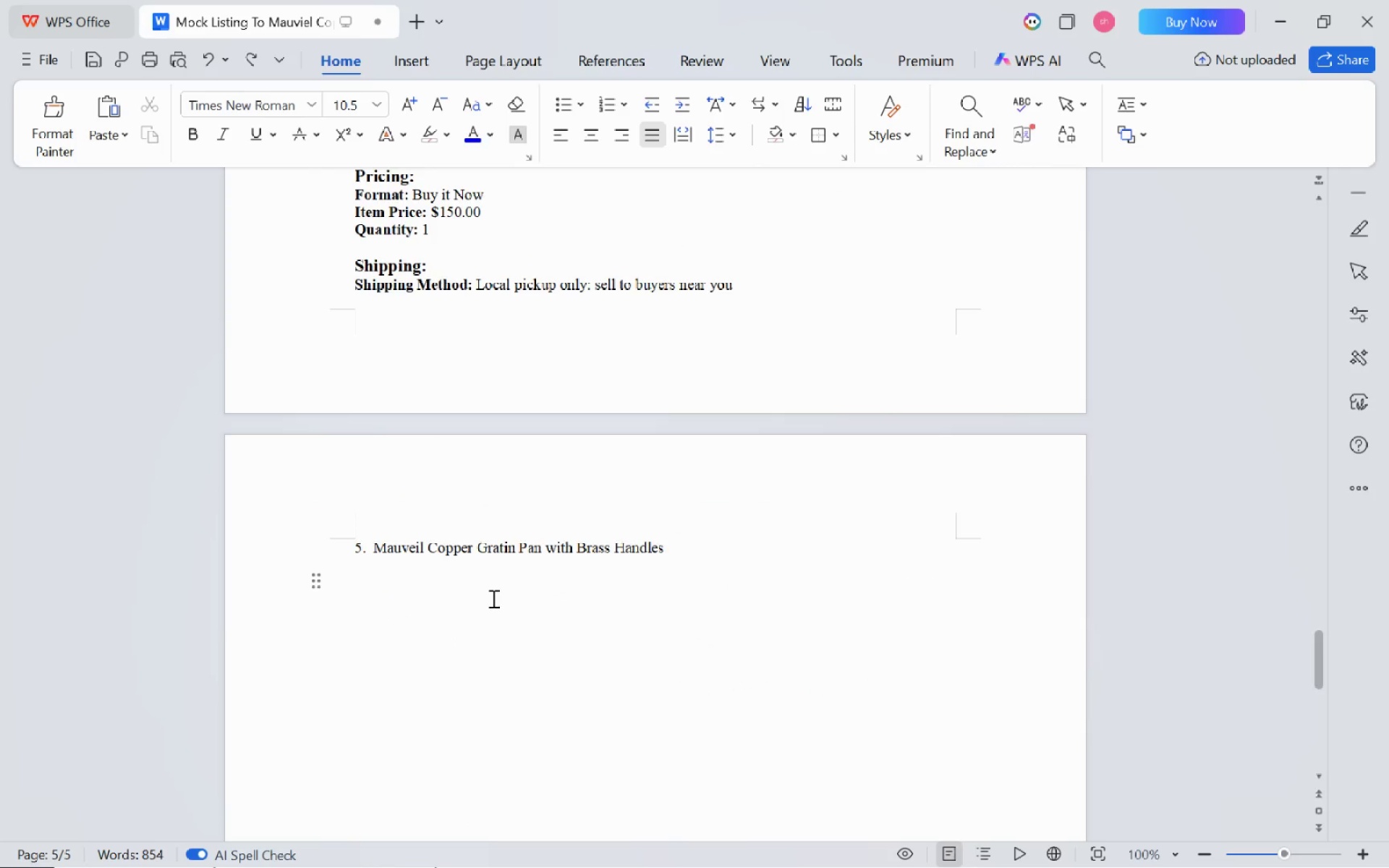 
scroll: coordinate [492, 598], scroll_direction: up, amount: 14.0
 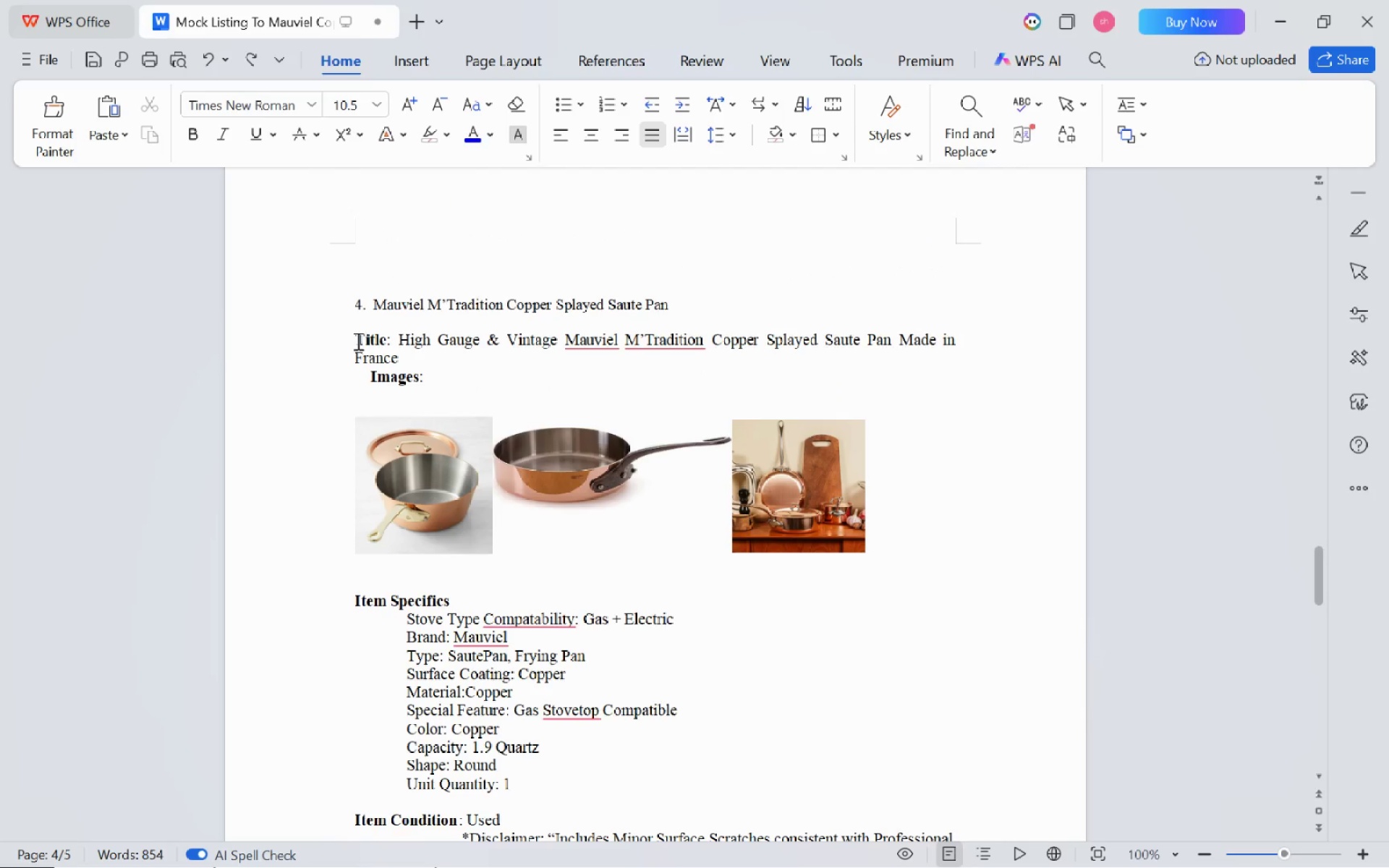 
left_click_drag(start_coordinate=[354, 337], to_coordinate=[754, 728])
 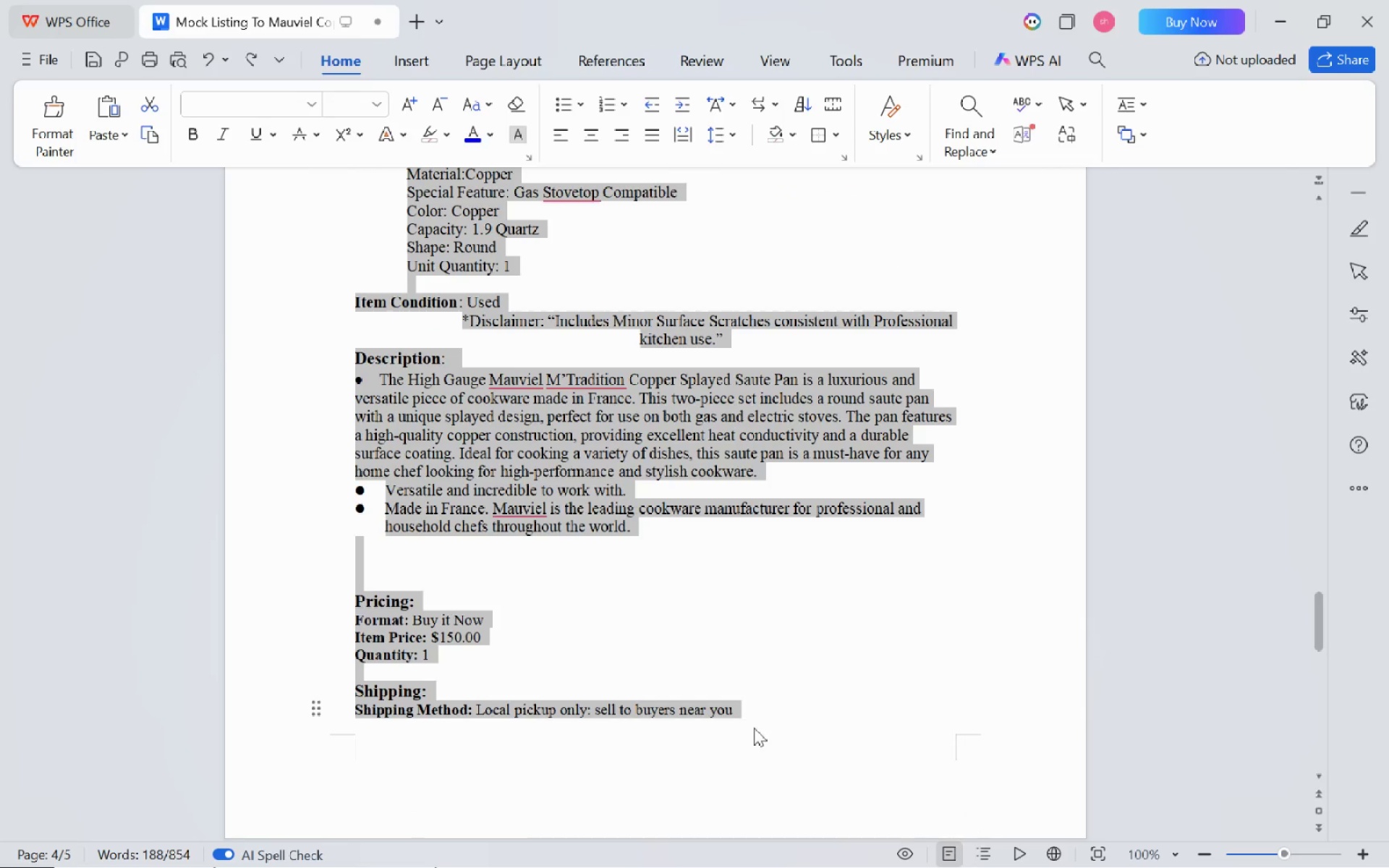 
key(Control+C)
 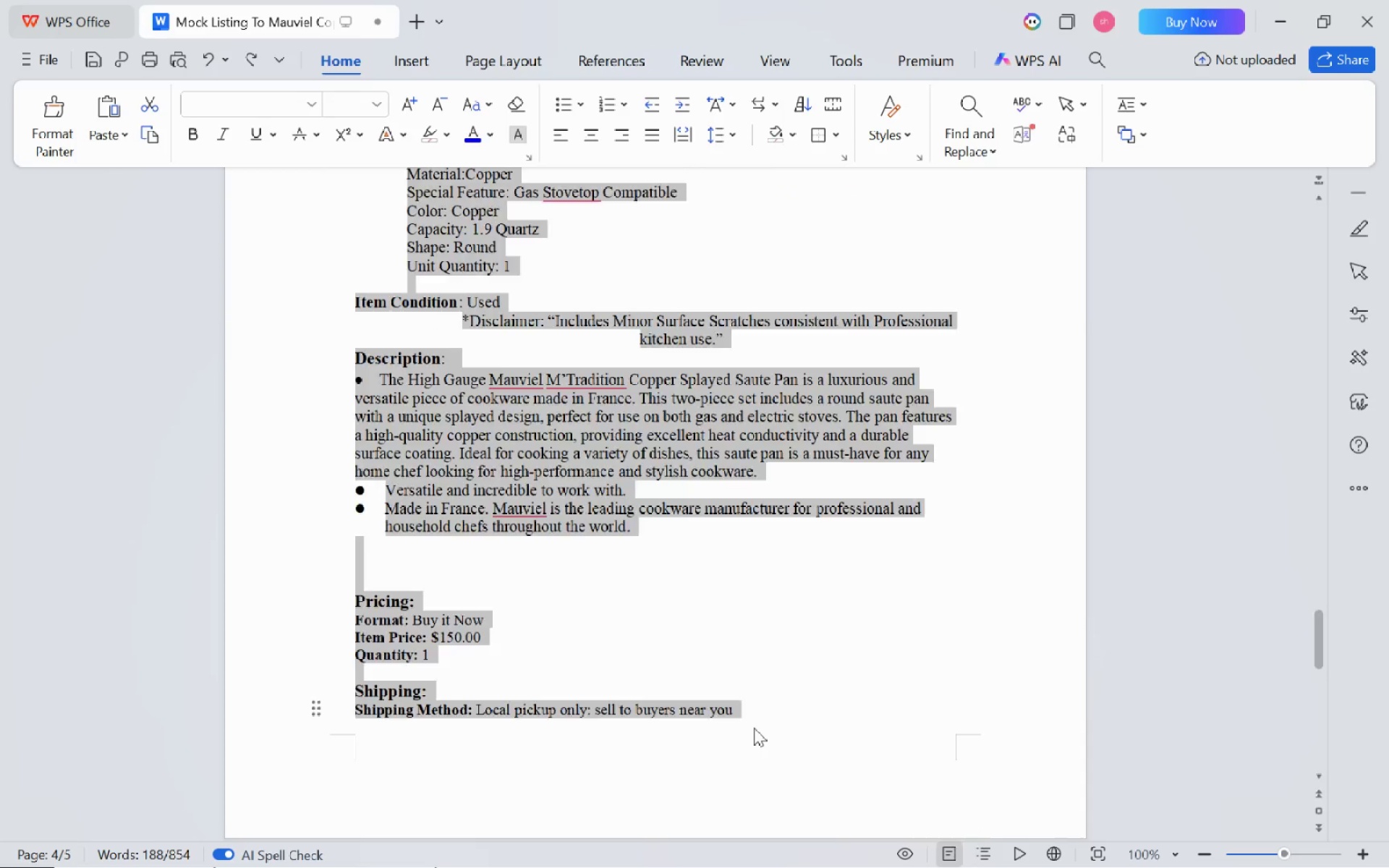 
scroll: coordinate [754, 728], scroll_direction: down, amount: 8.0
 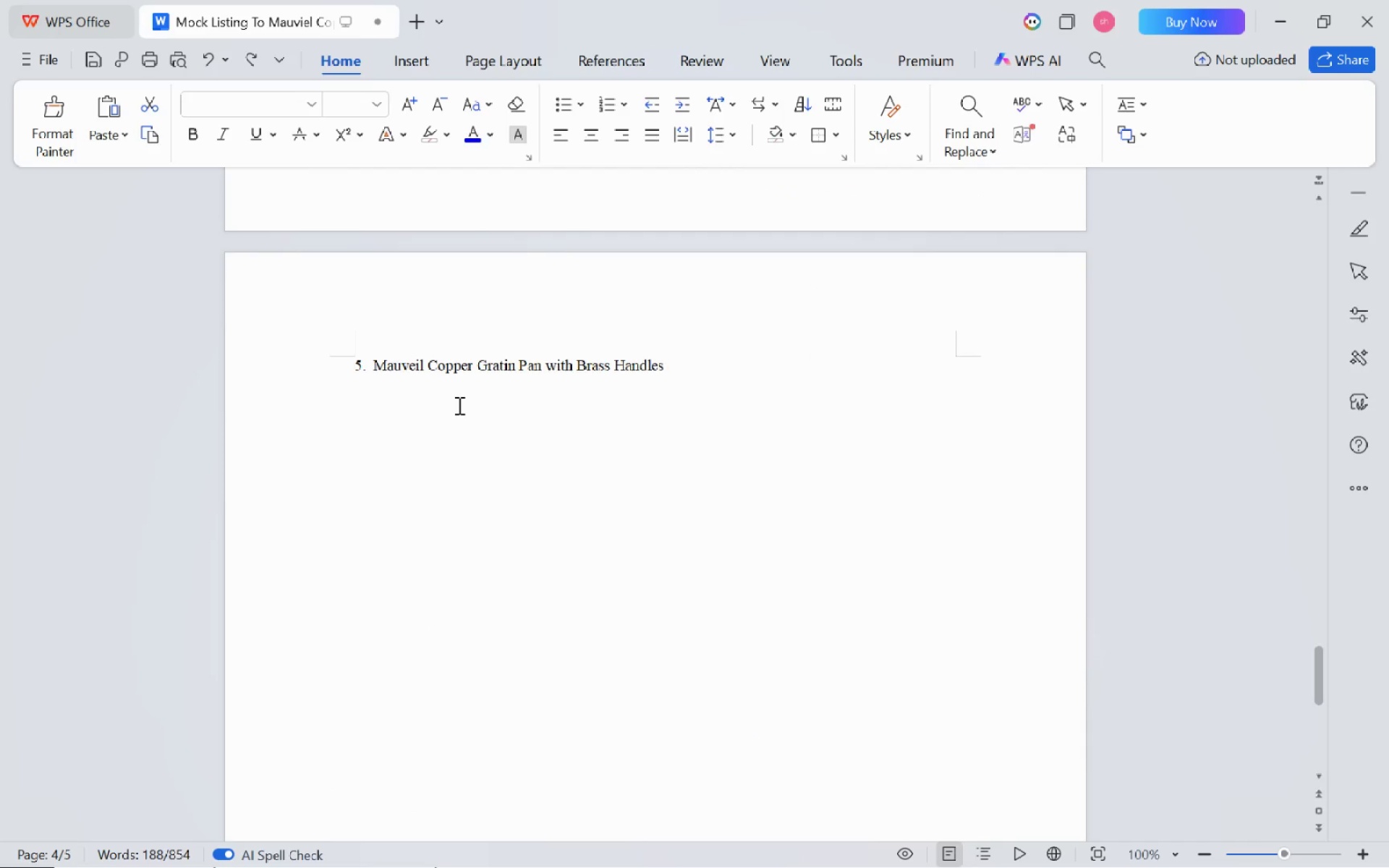 
left_click([458, 405])
 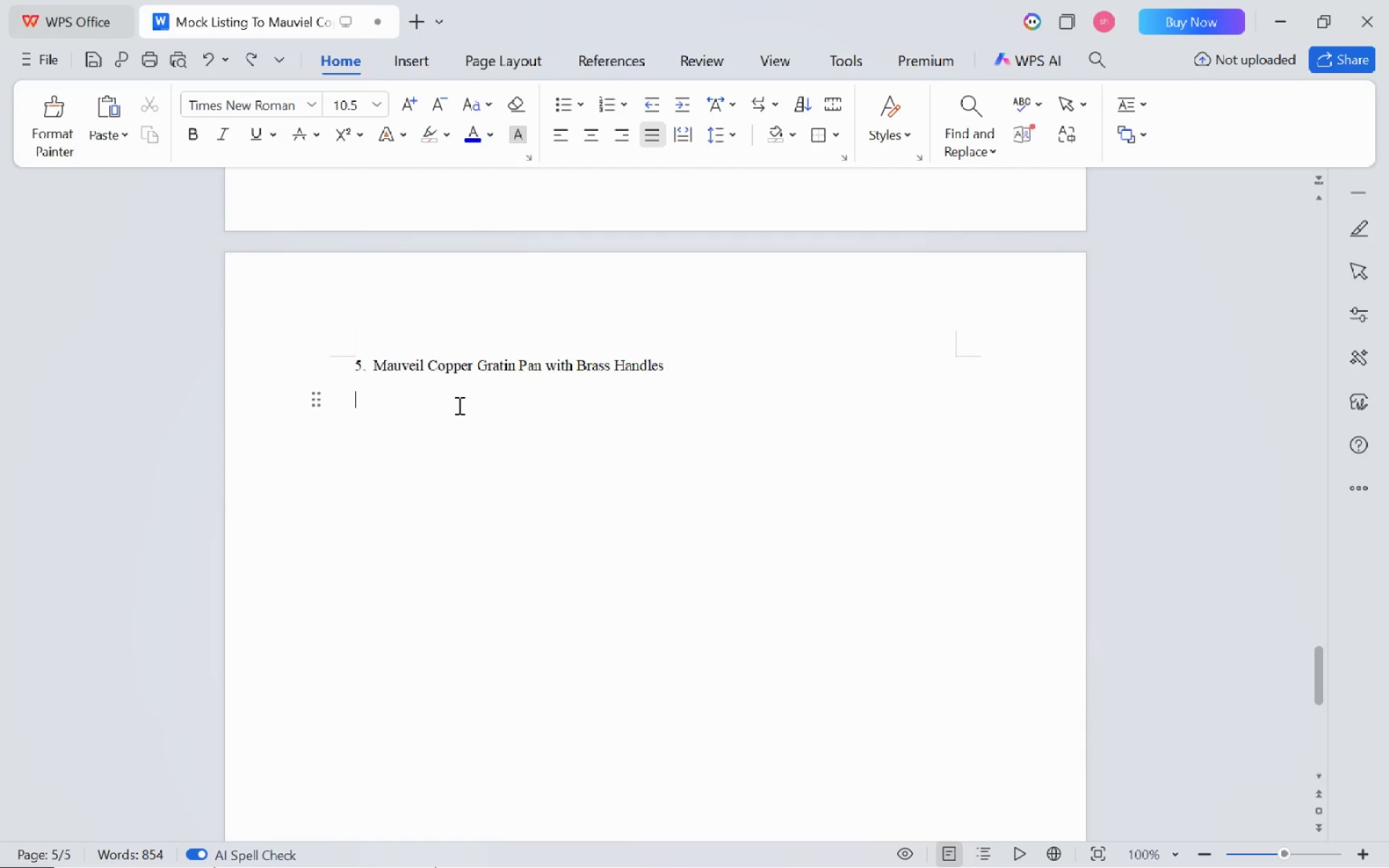 
key(Control+V)
 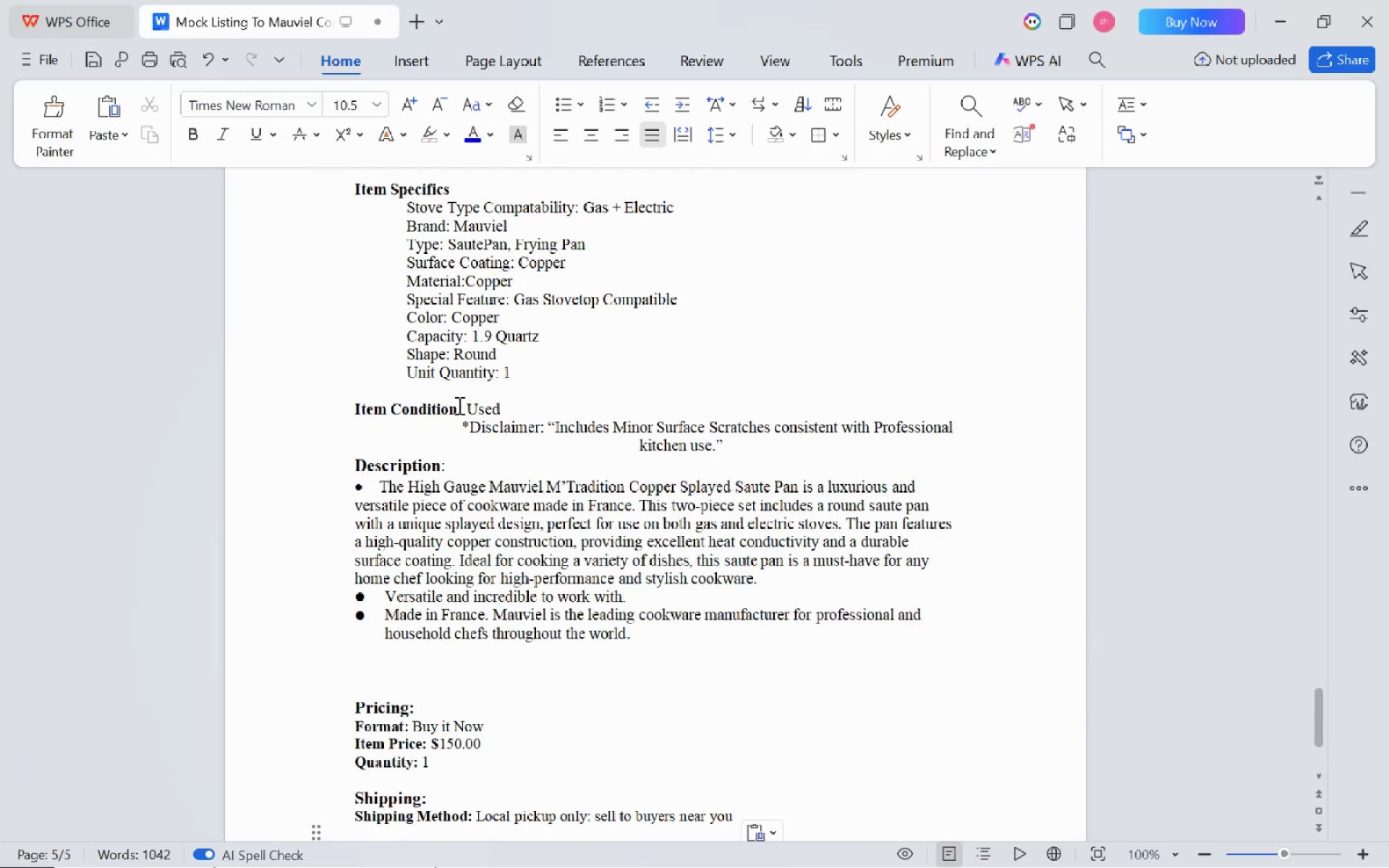 
scroll: coordinate [551, 302], scroll_direction: up, amount: 12.0
 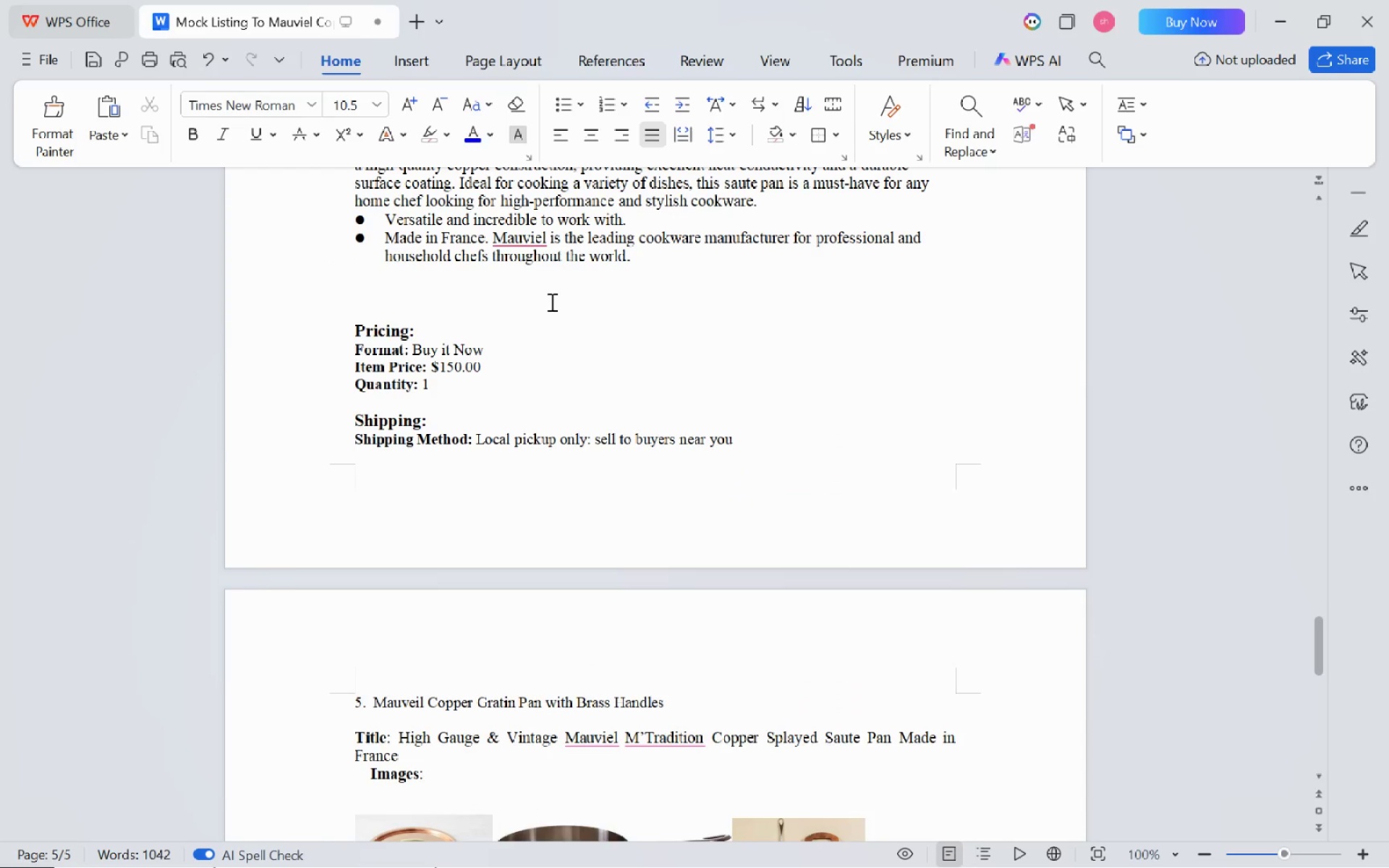 
key(Alt+Tab)
 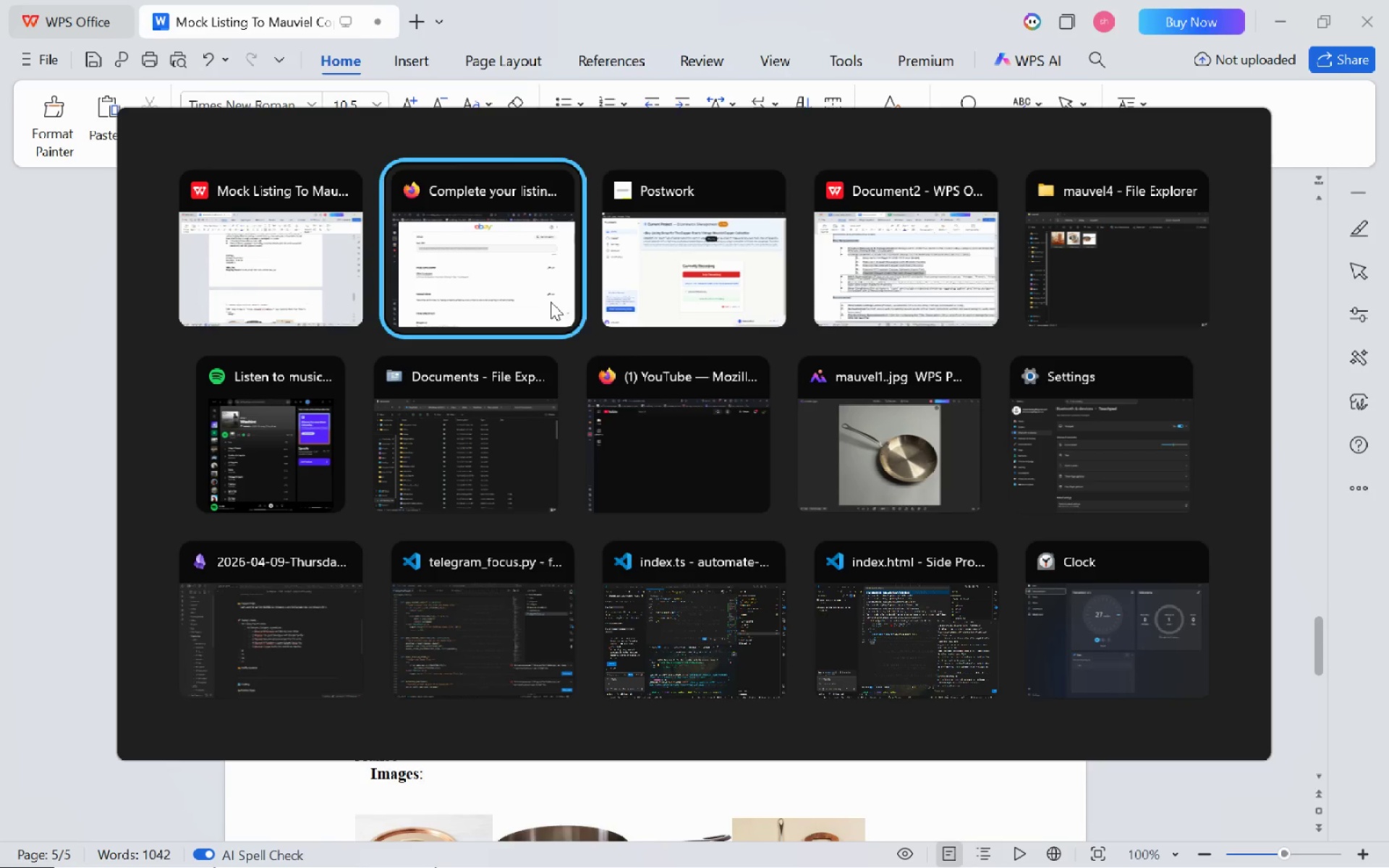 
key(Alt+Tab)